 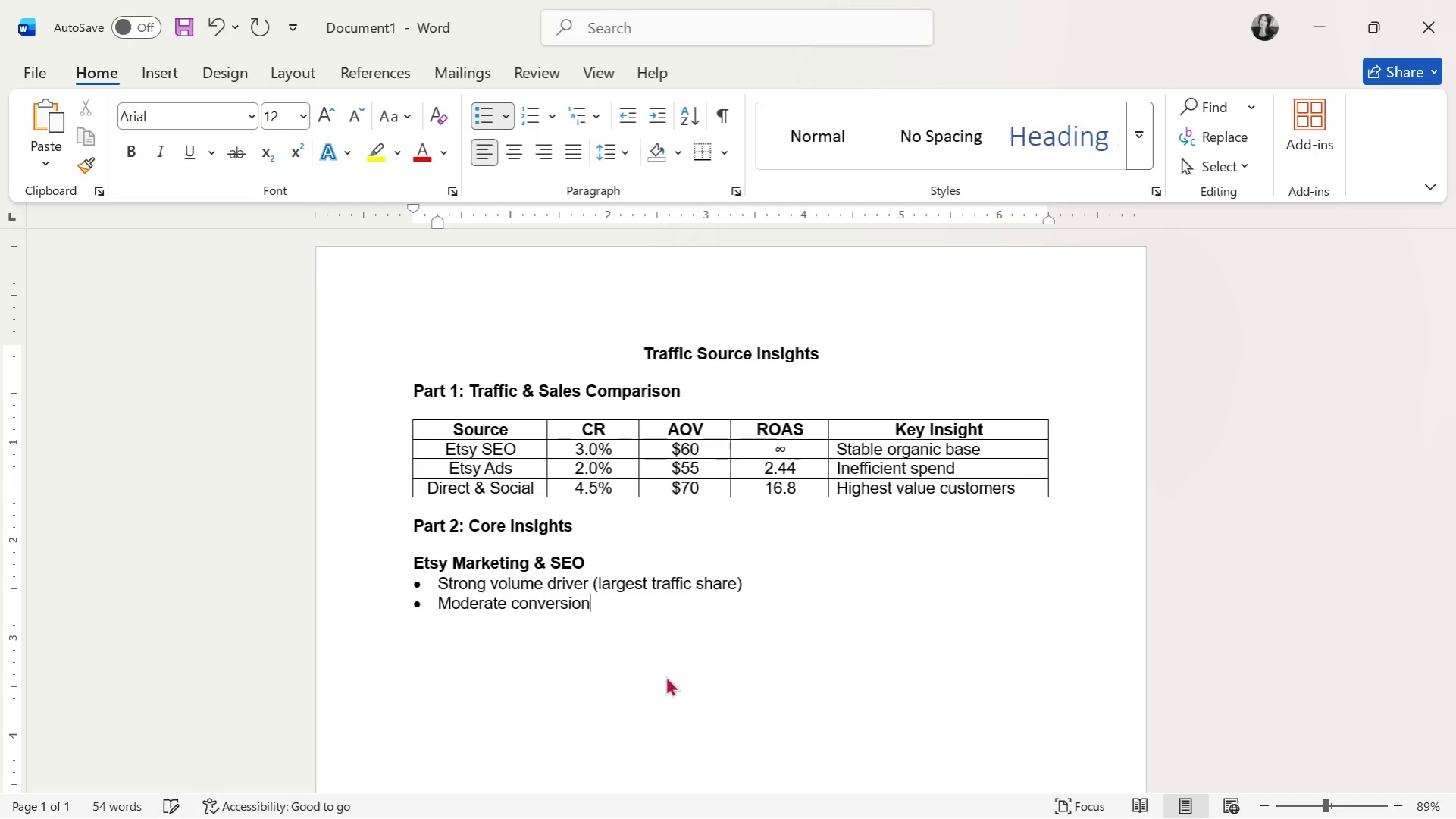 
hold_key(key=ShiftRight, duration=0.39)
 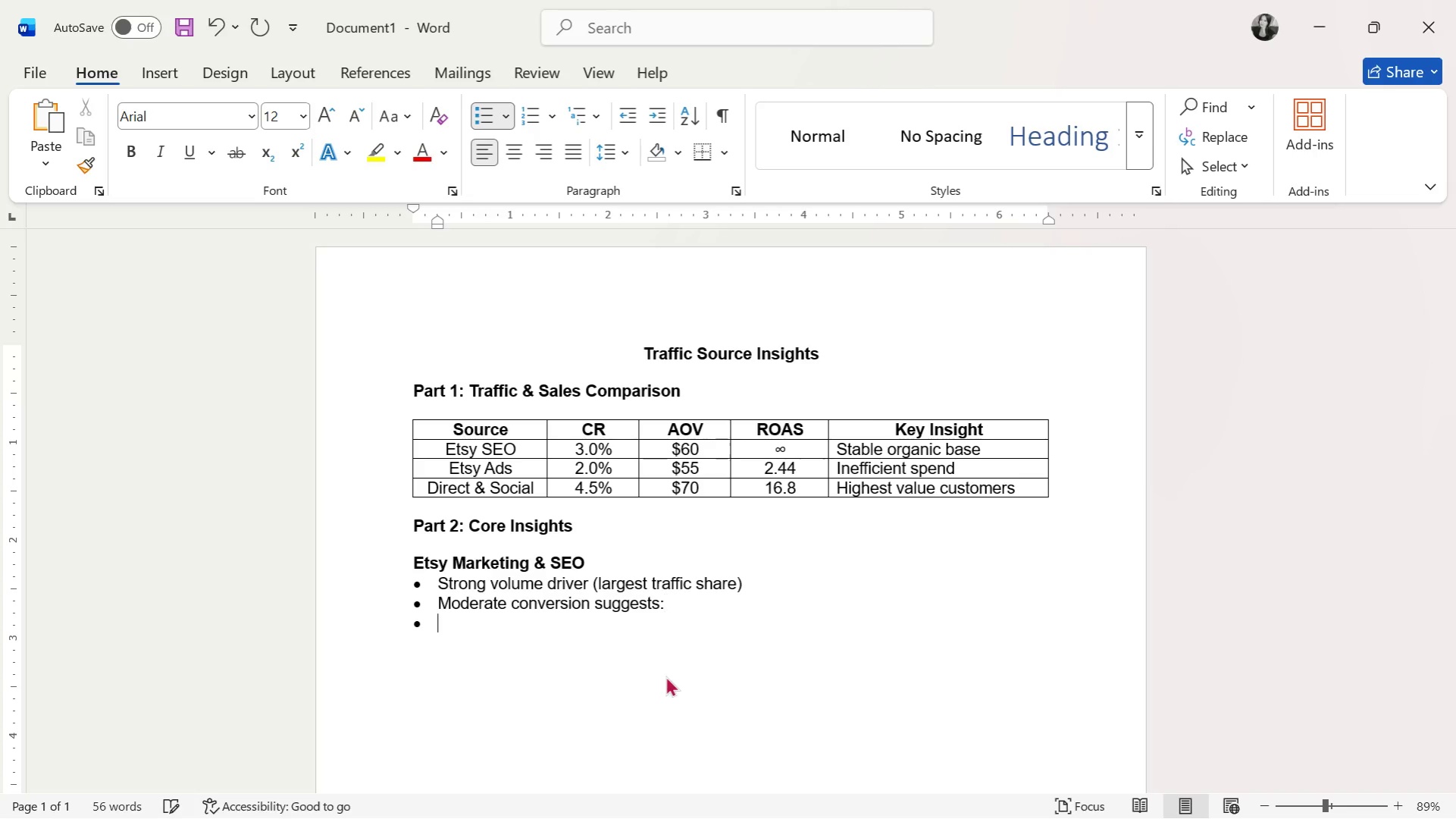 
key(Enter)
 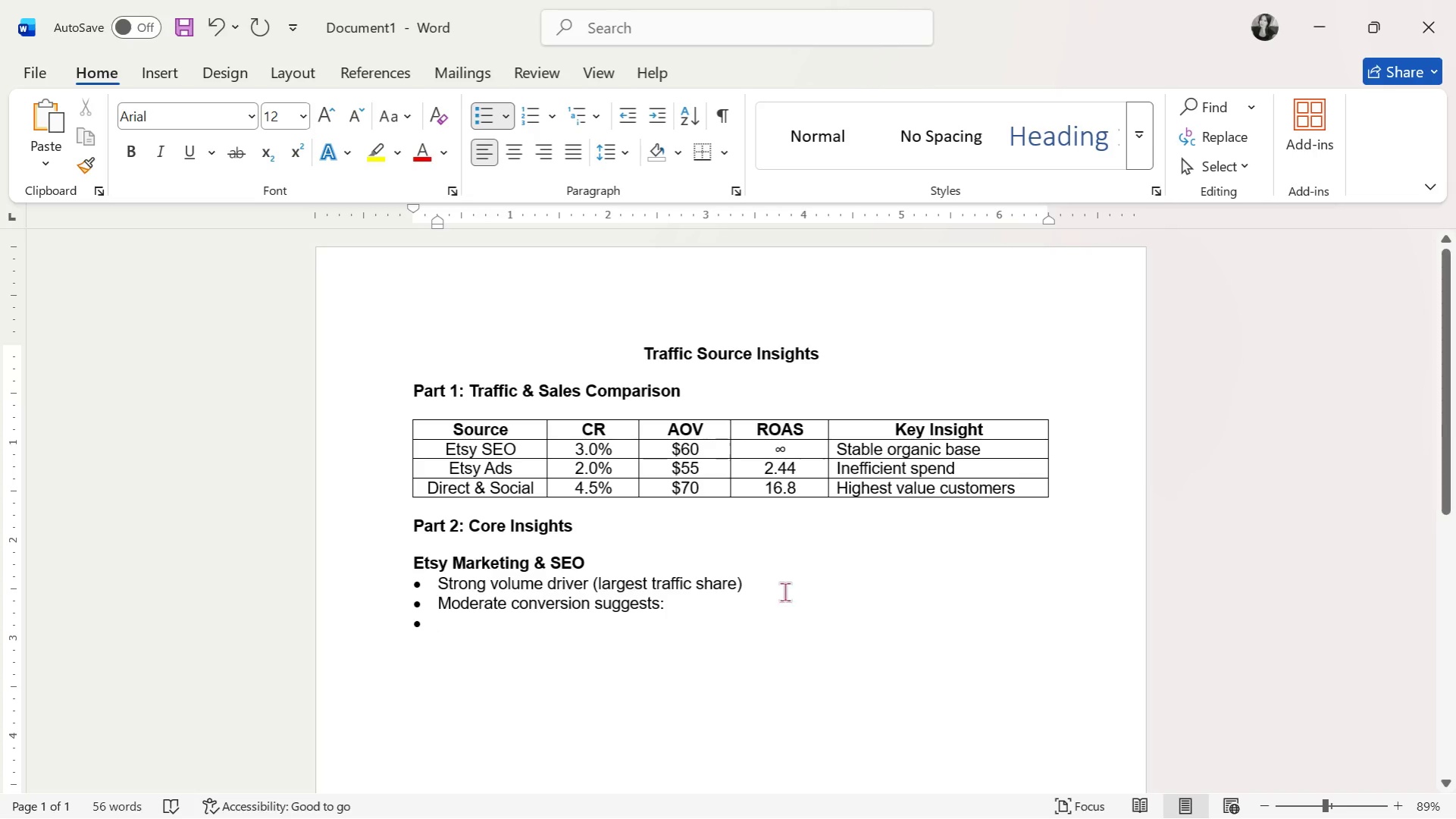 
left_click([653, 108])
 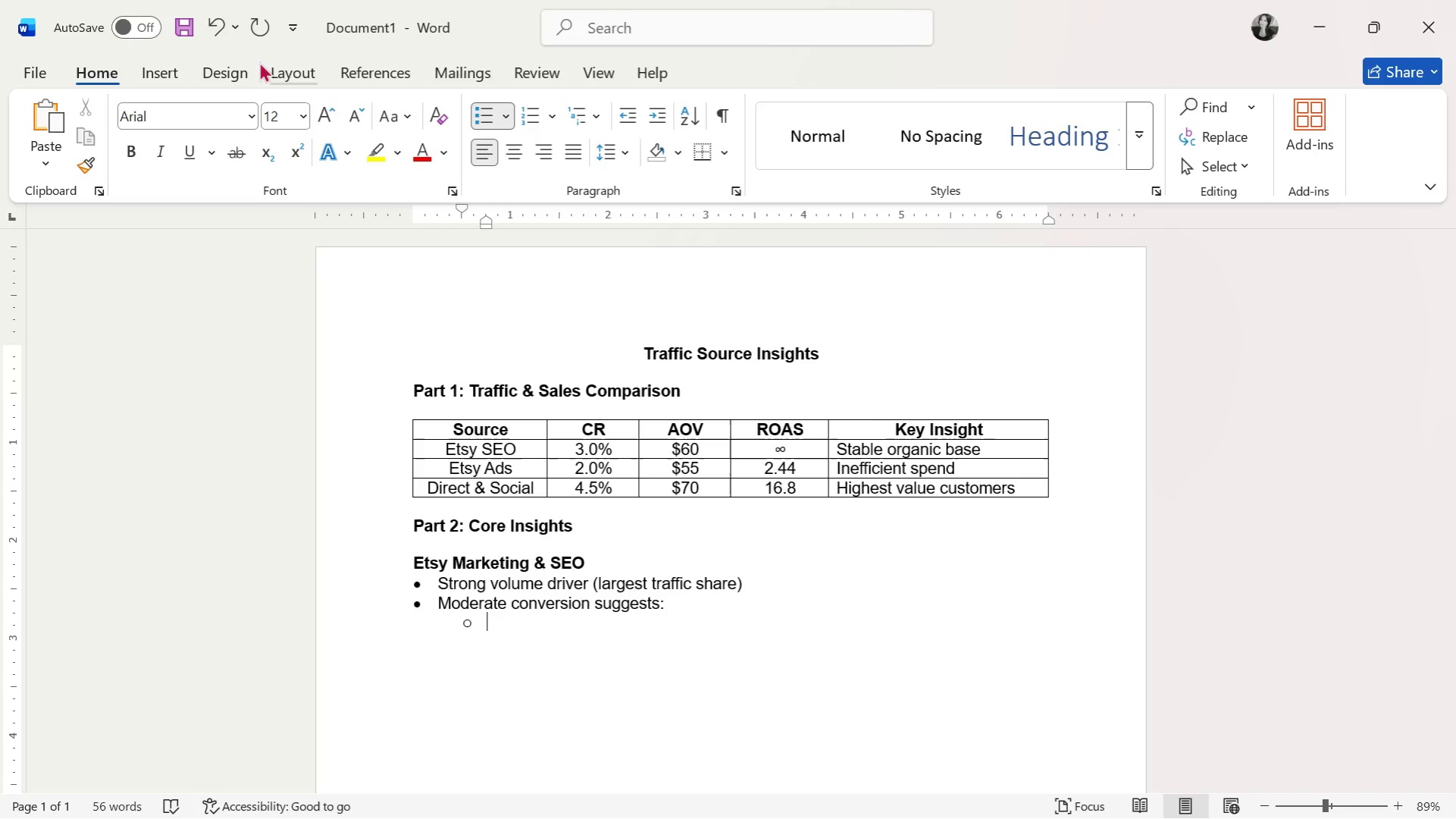 
left_click([213, 36])
 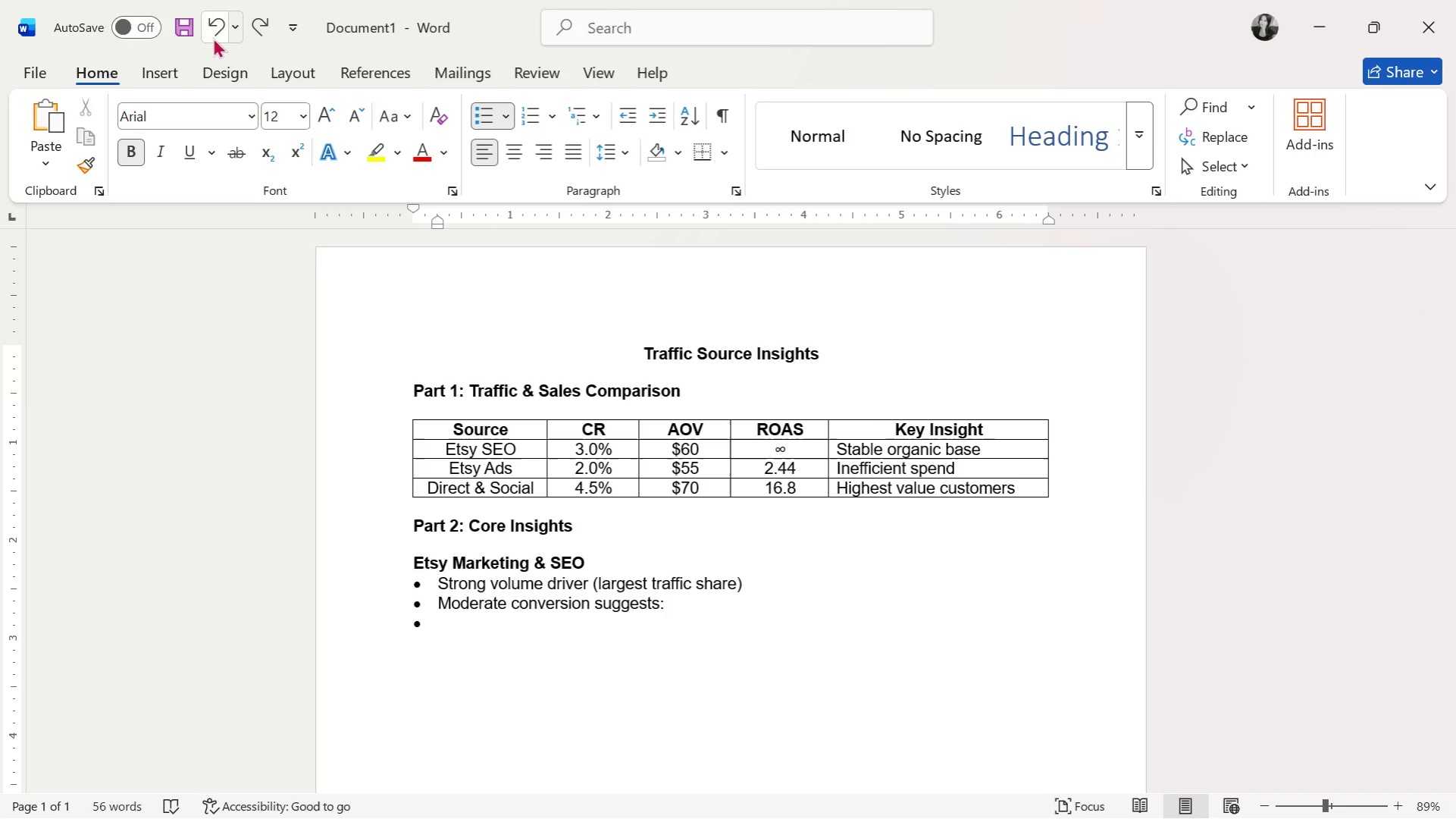 
key(Backspace)
 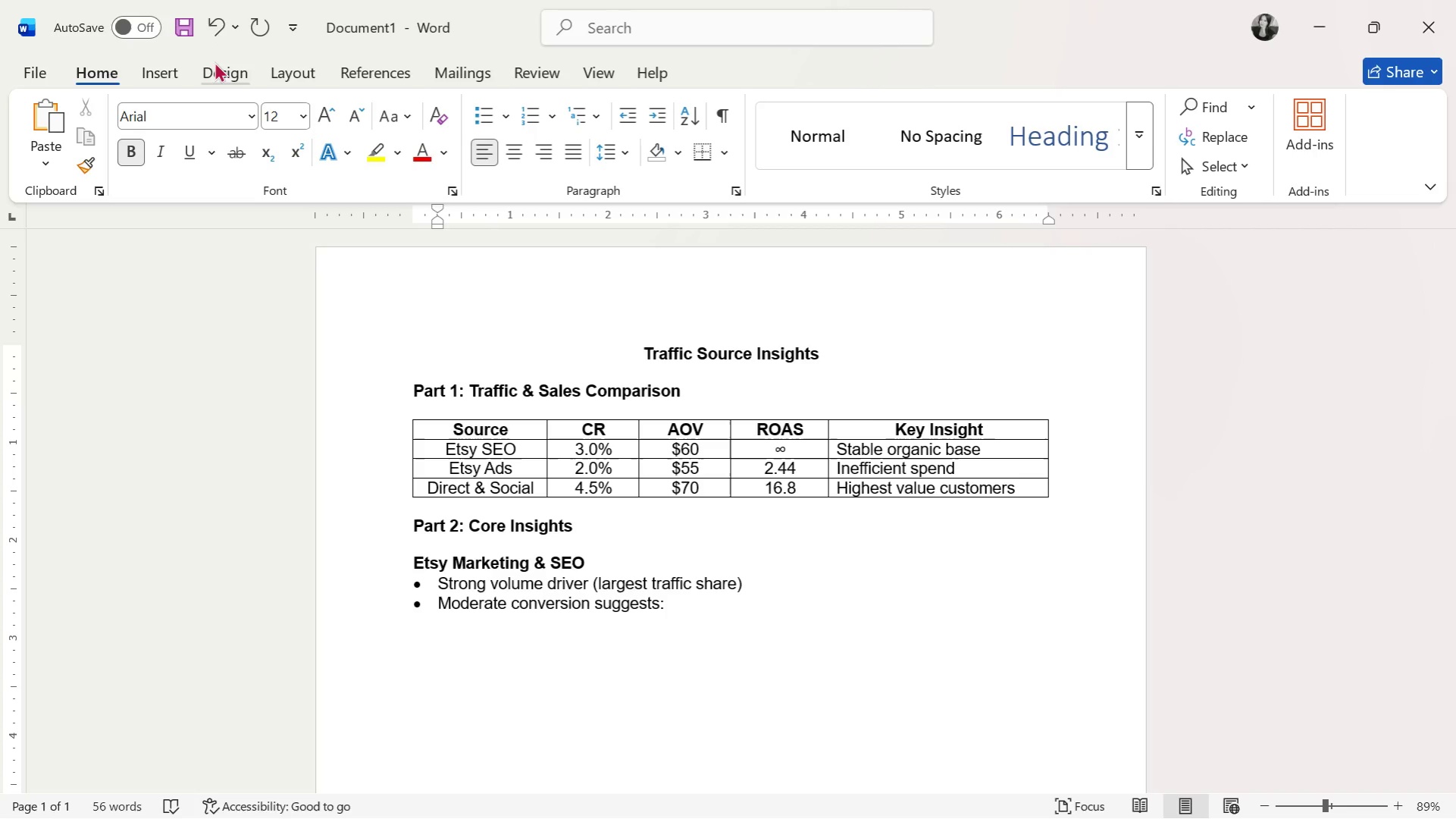 
type(- Lst)
key(Backspace)
key(Backspace)
key(Backspace)
 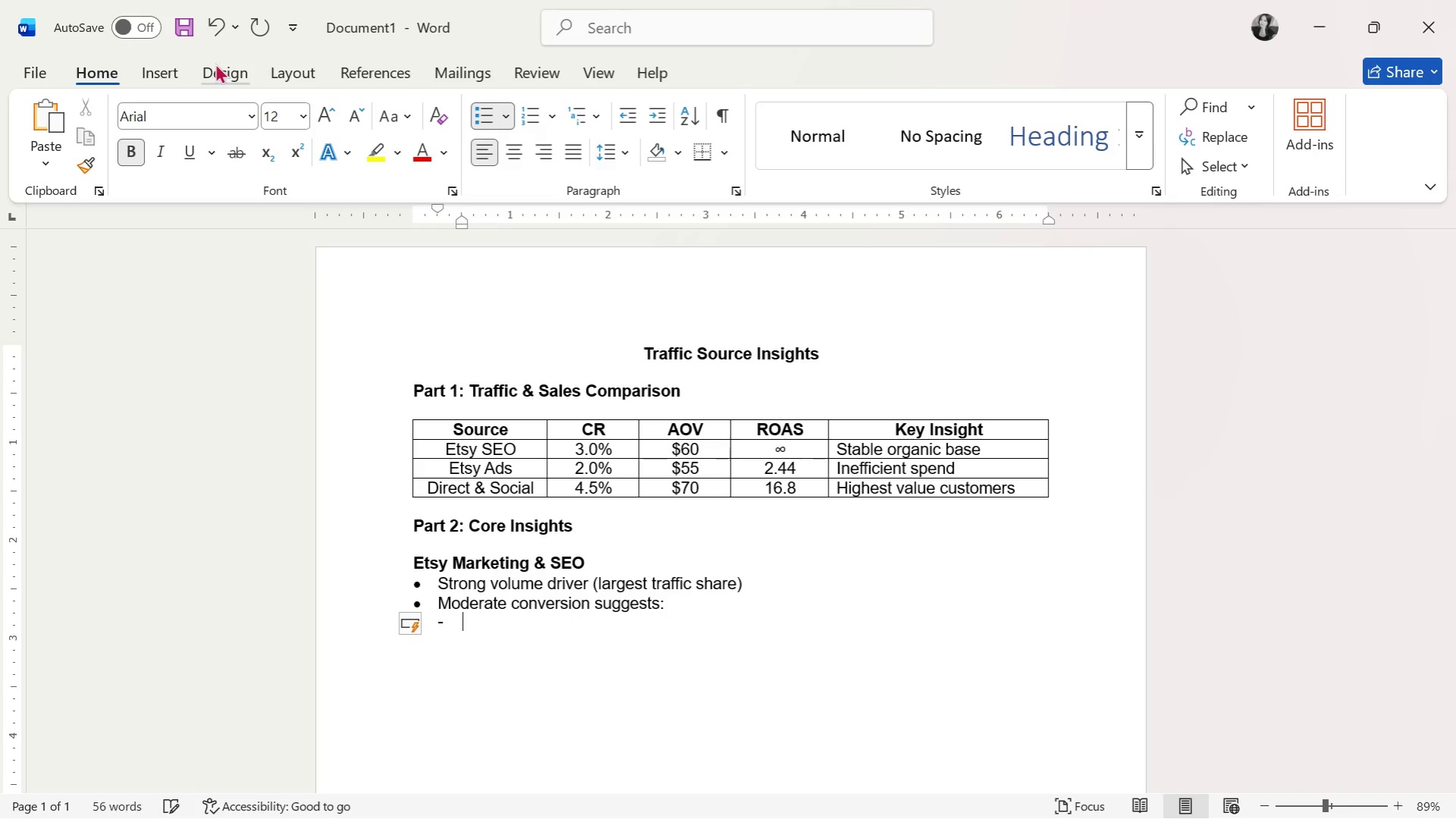 
key(Control+B)
 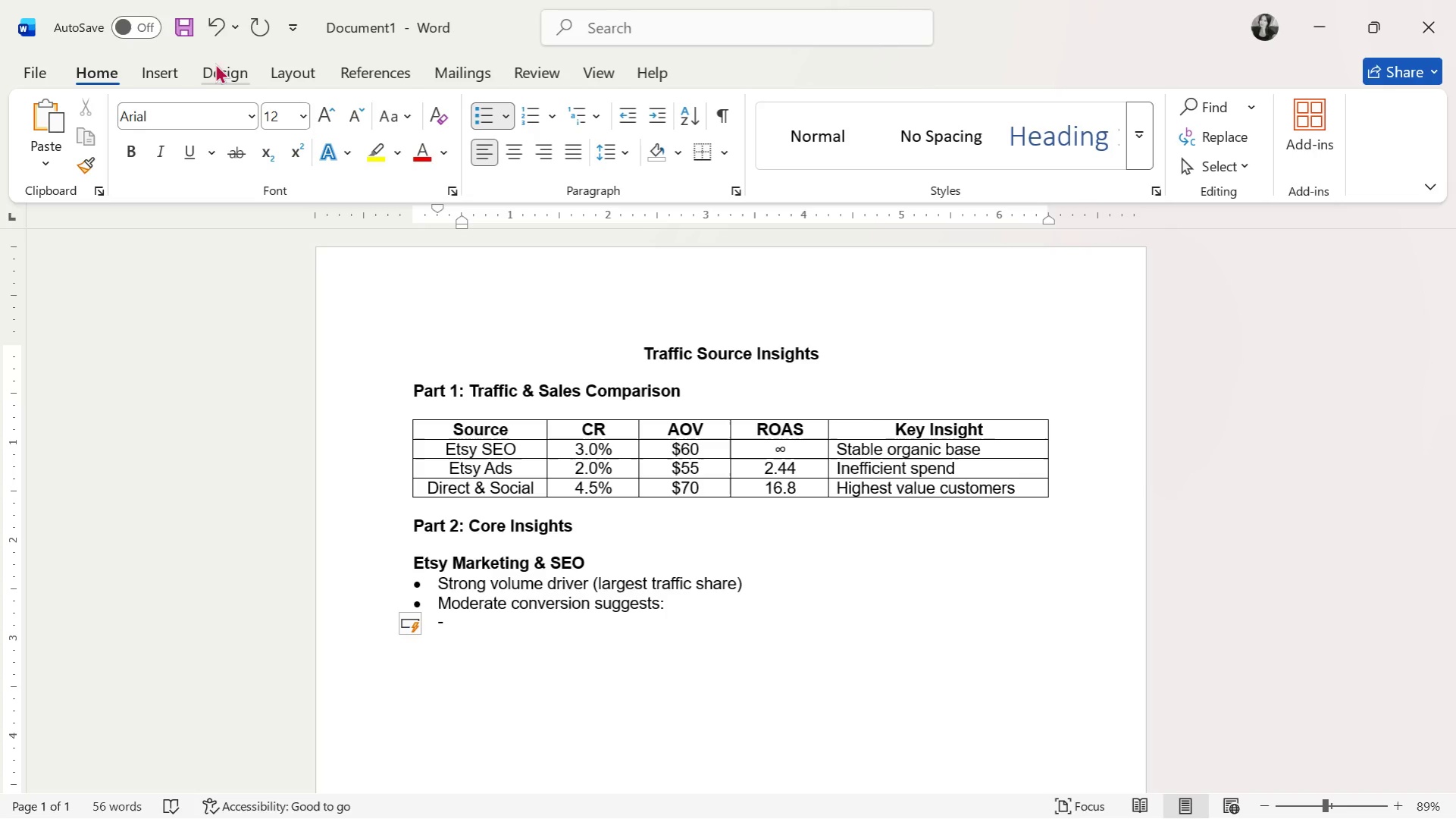 
type(Listing imags)
key(Backspace)
type(es not fully optimized)
 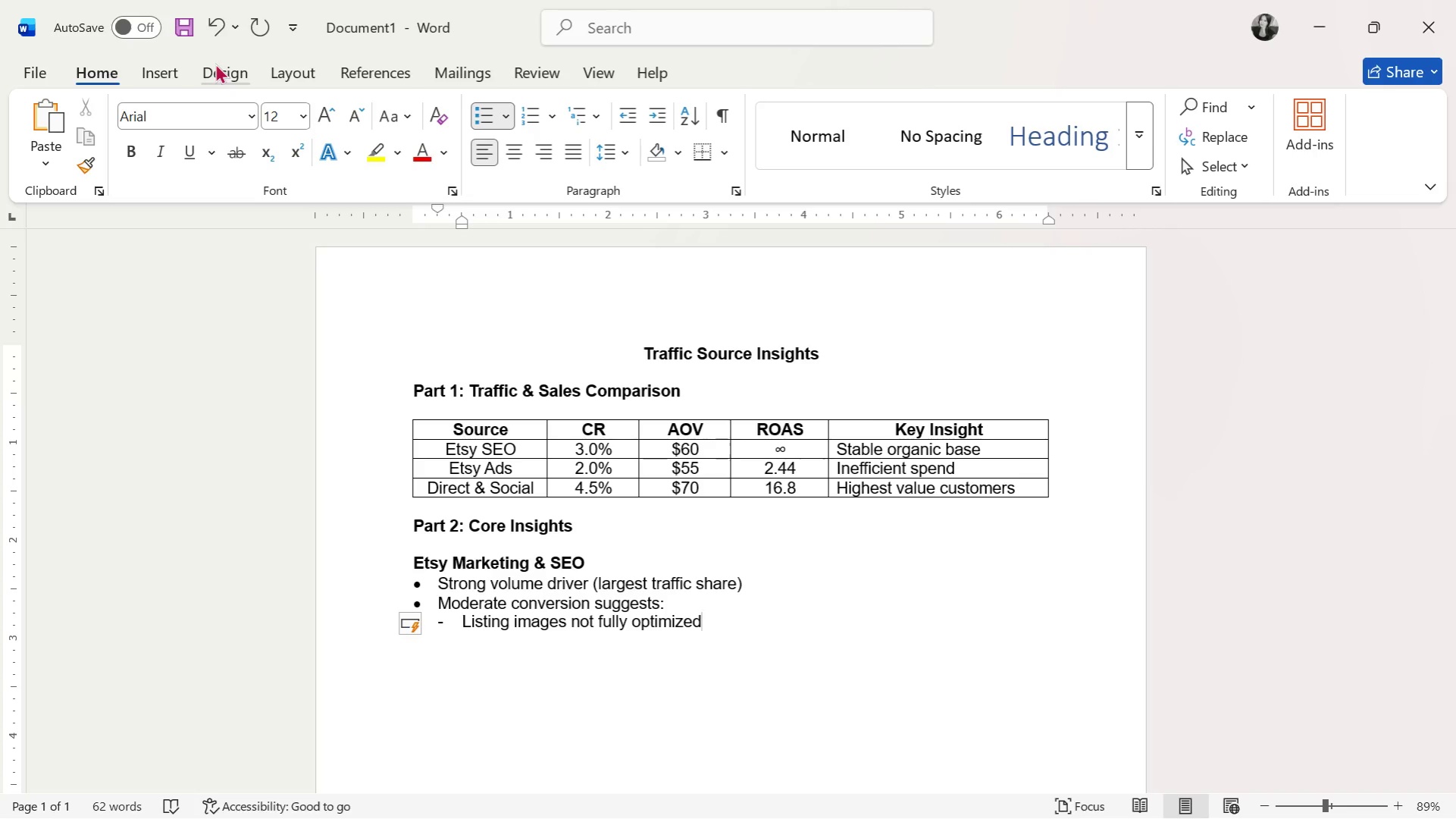 
wait(6.0)
 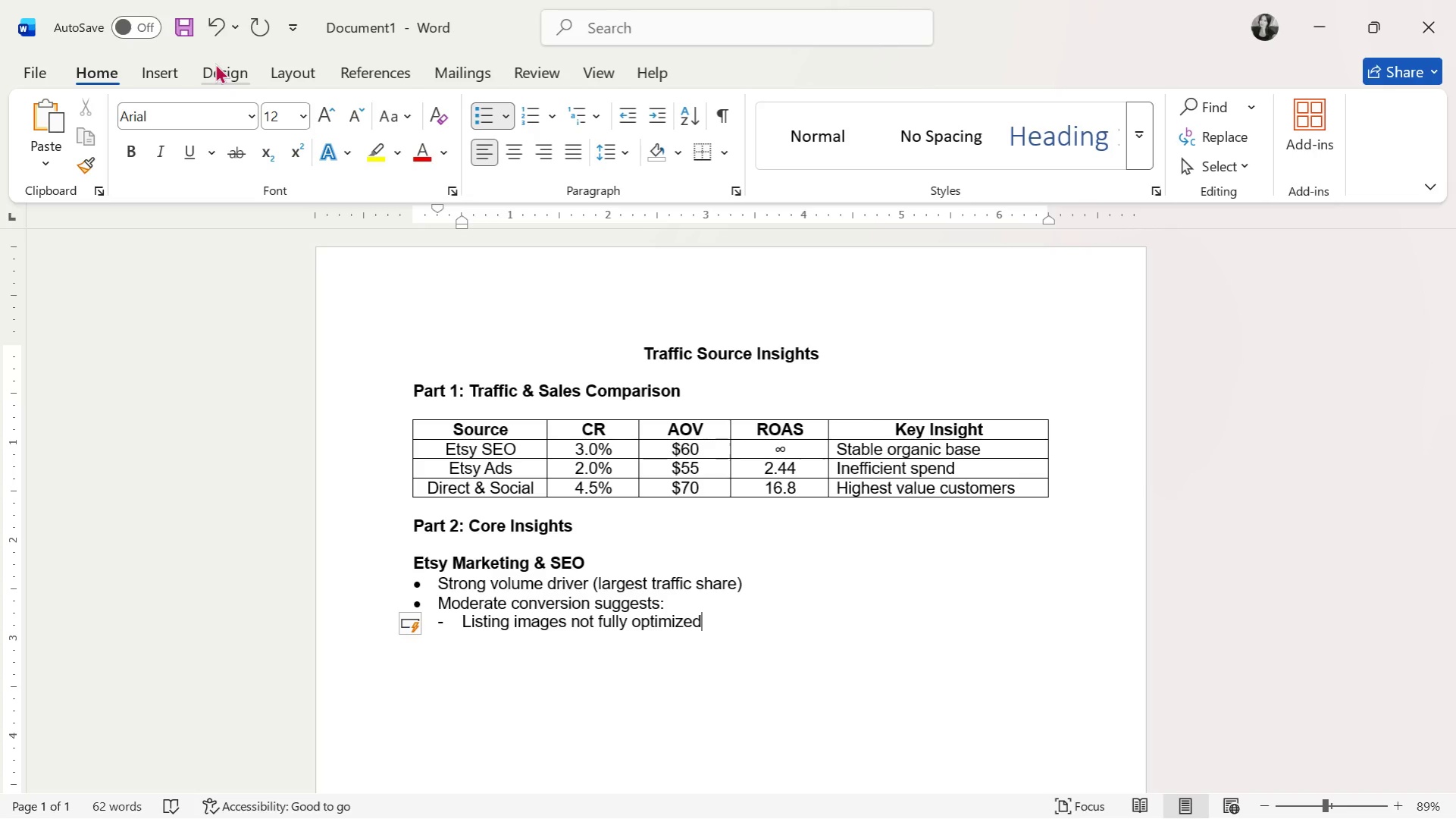 
key(Enter)
 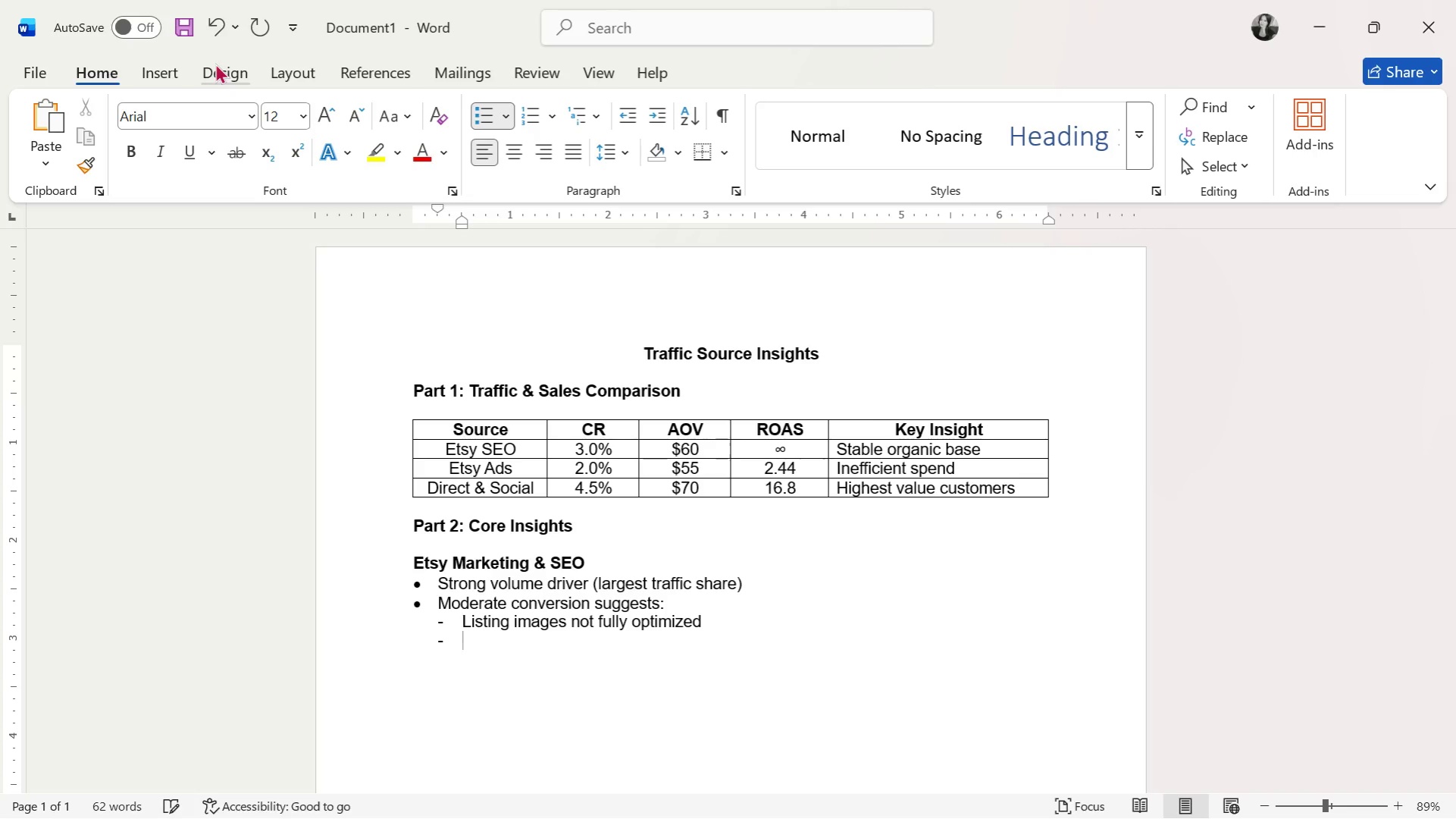 
type(Titles may not align with)
 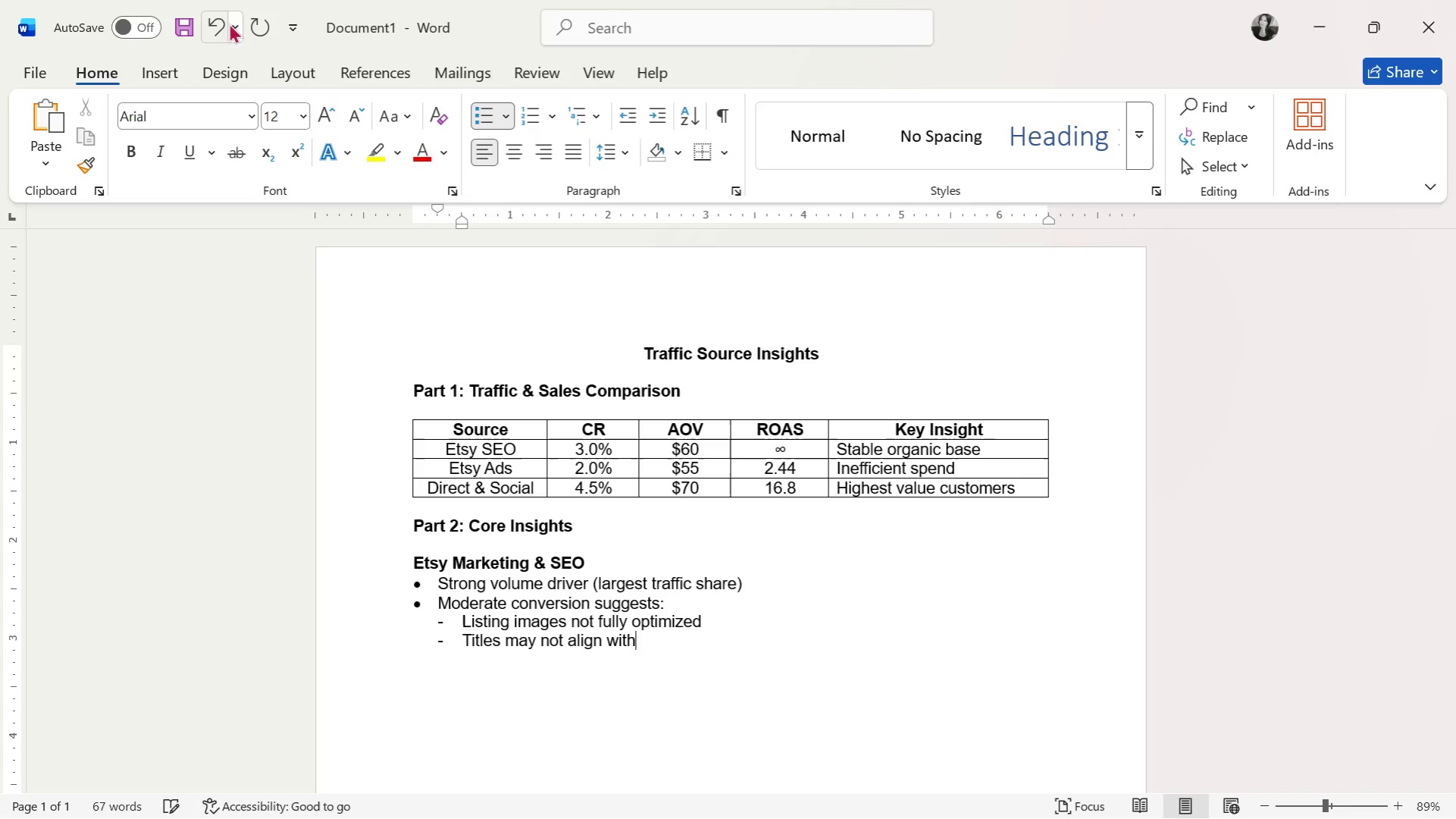 
type( buyre)
 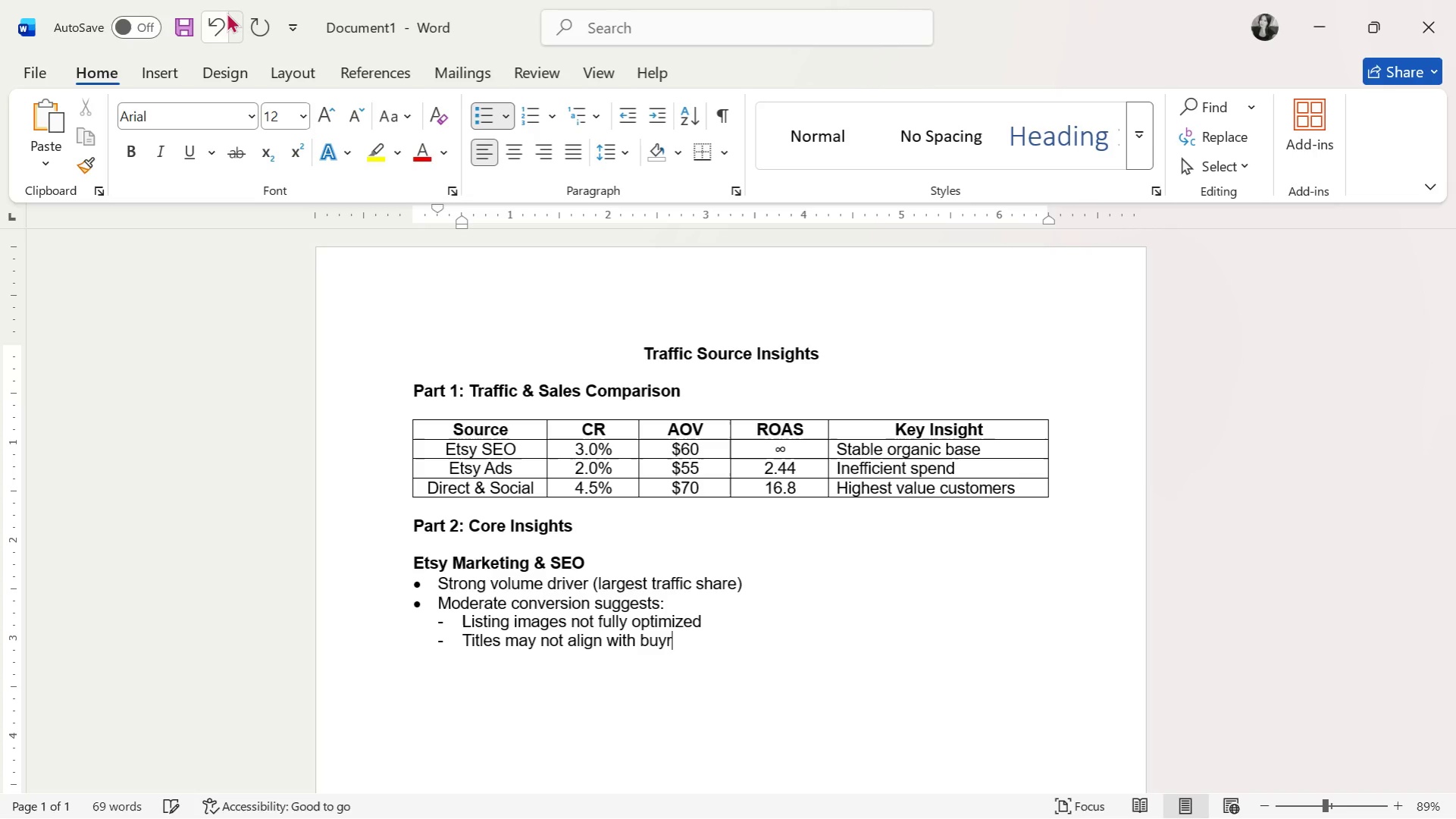 
key(Backspace)
key(Backspace)
type(er intent)
 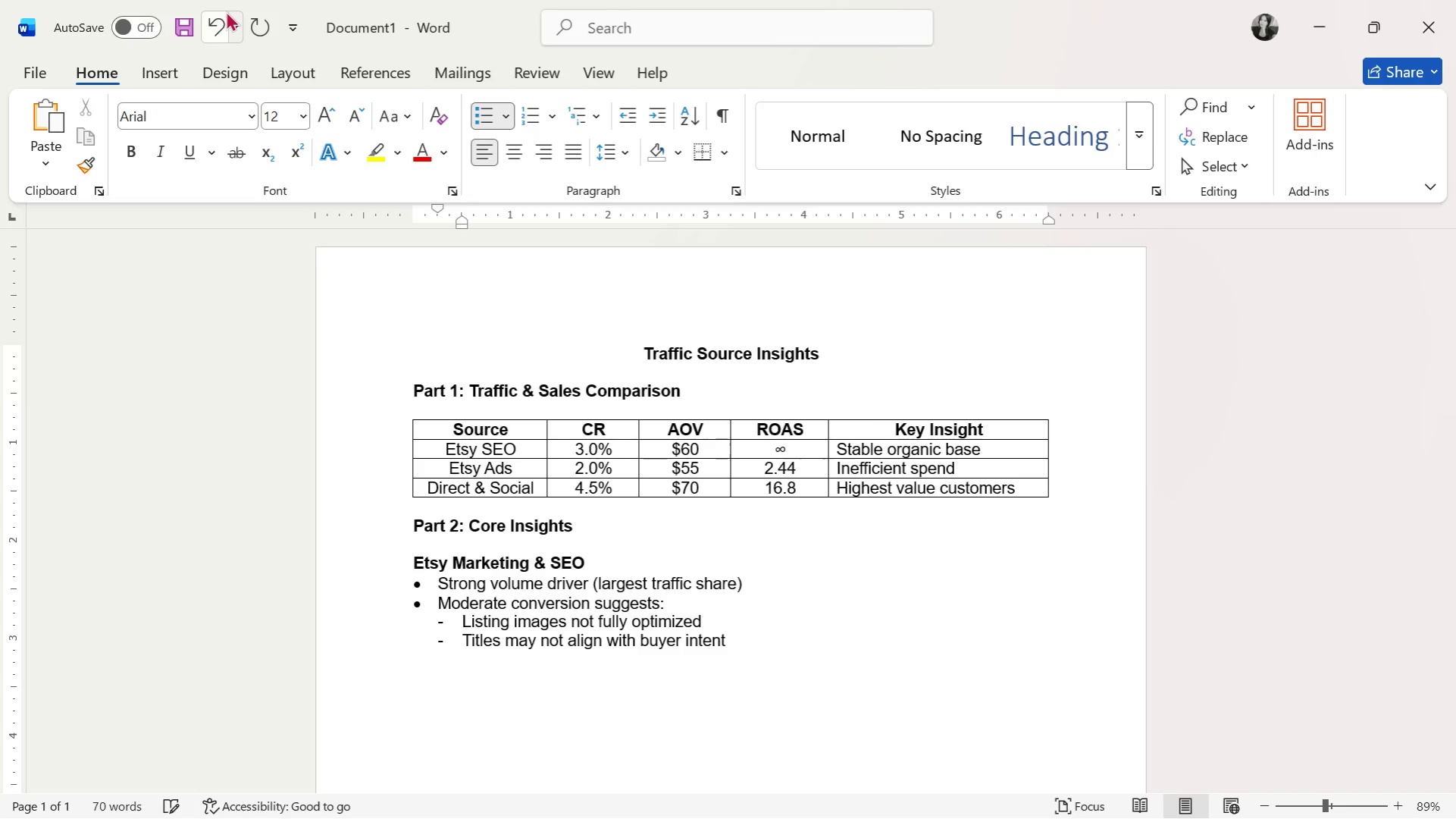 
key(Enter)
 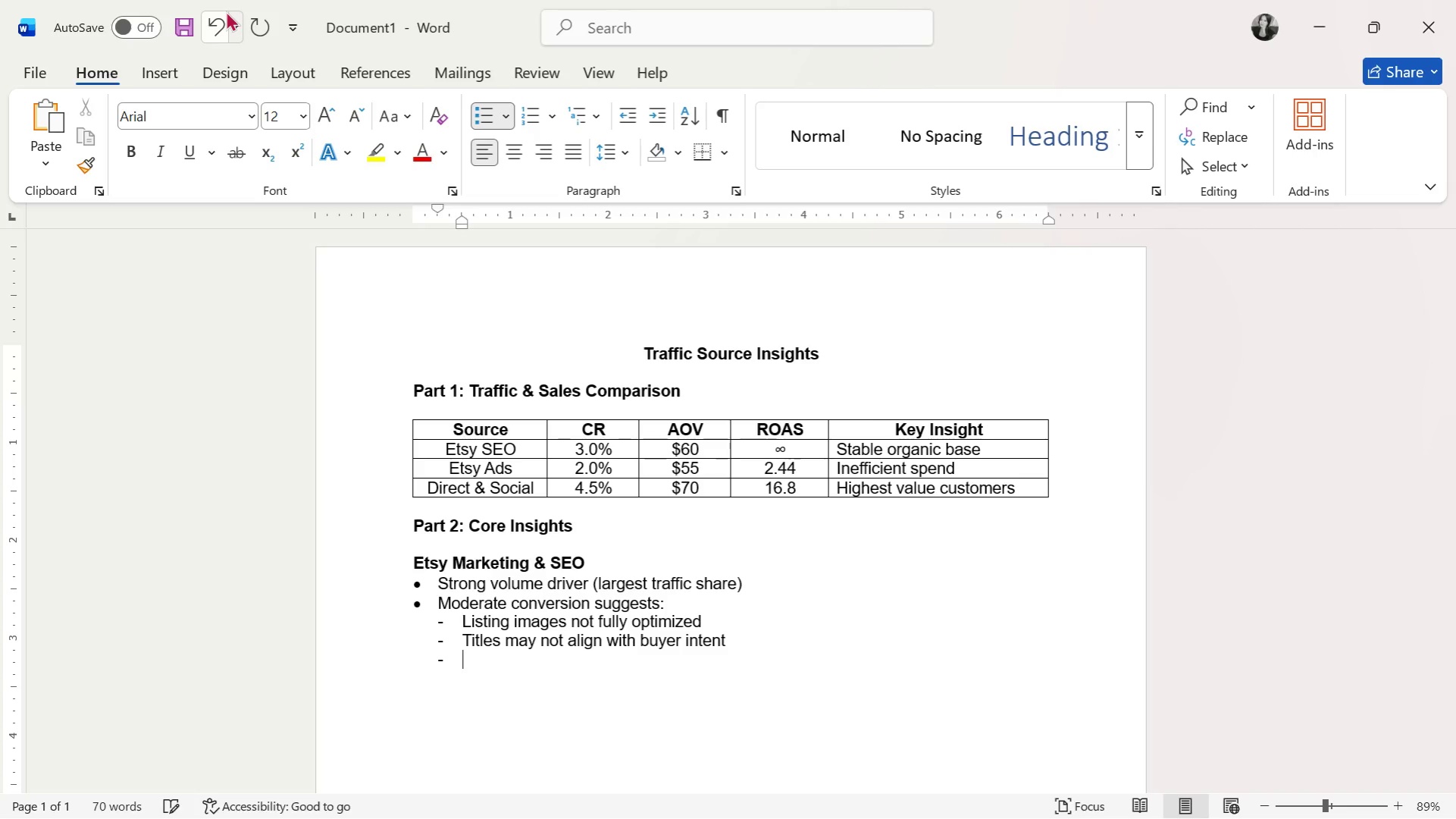 
key(Enter)
 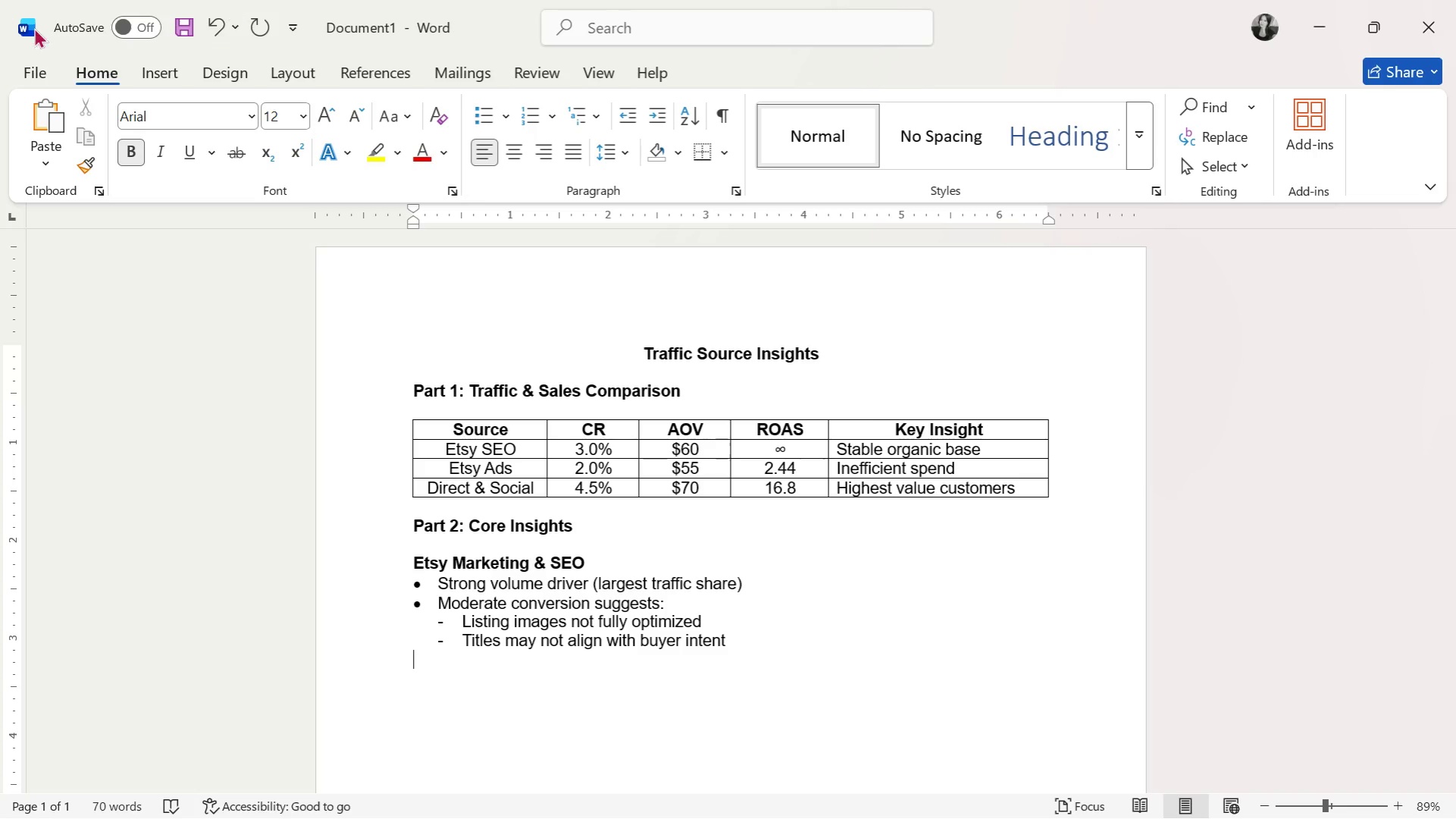 
left_click([480, 118])
 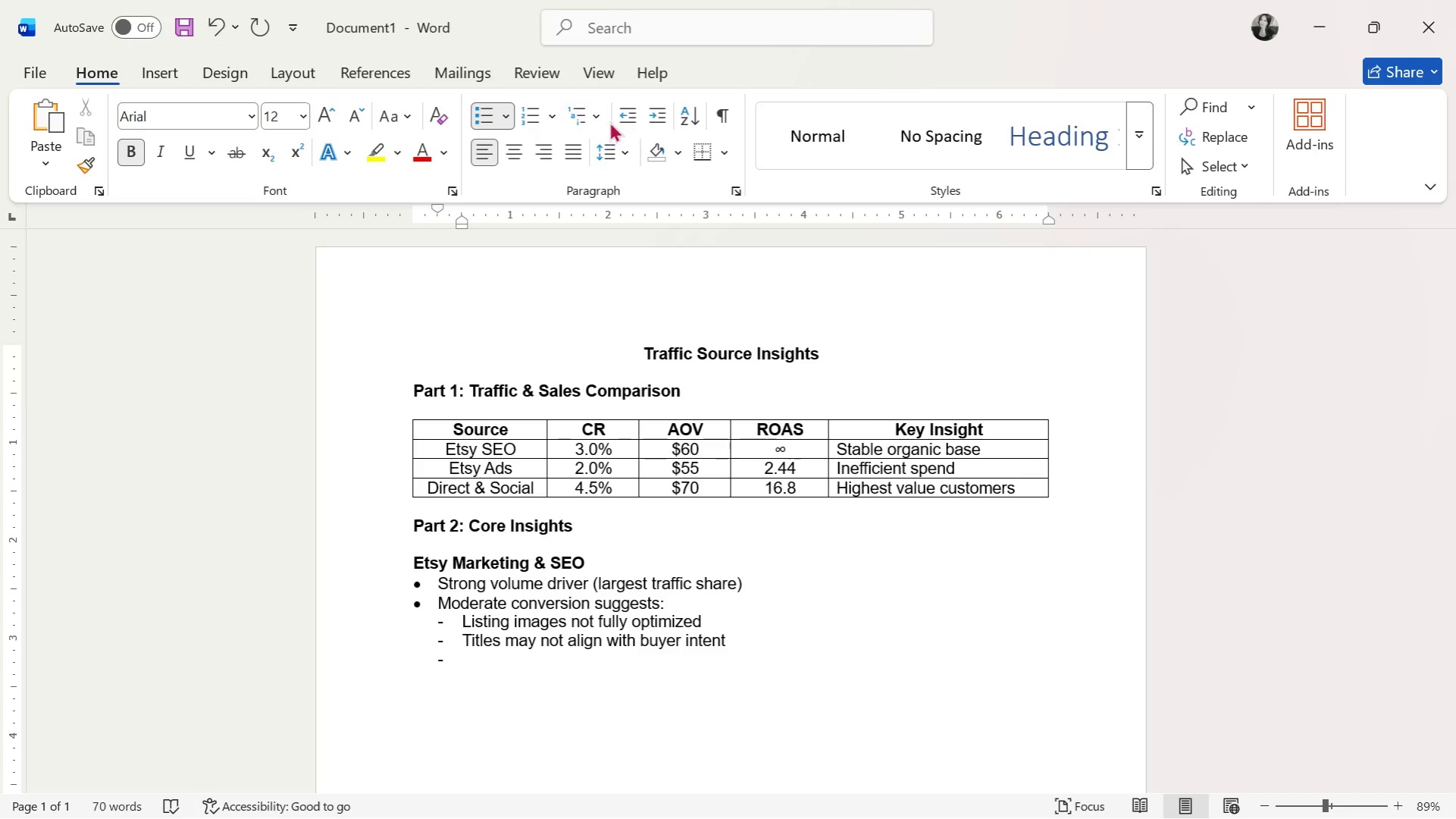 
left_click([620, 116])
 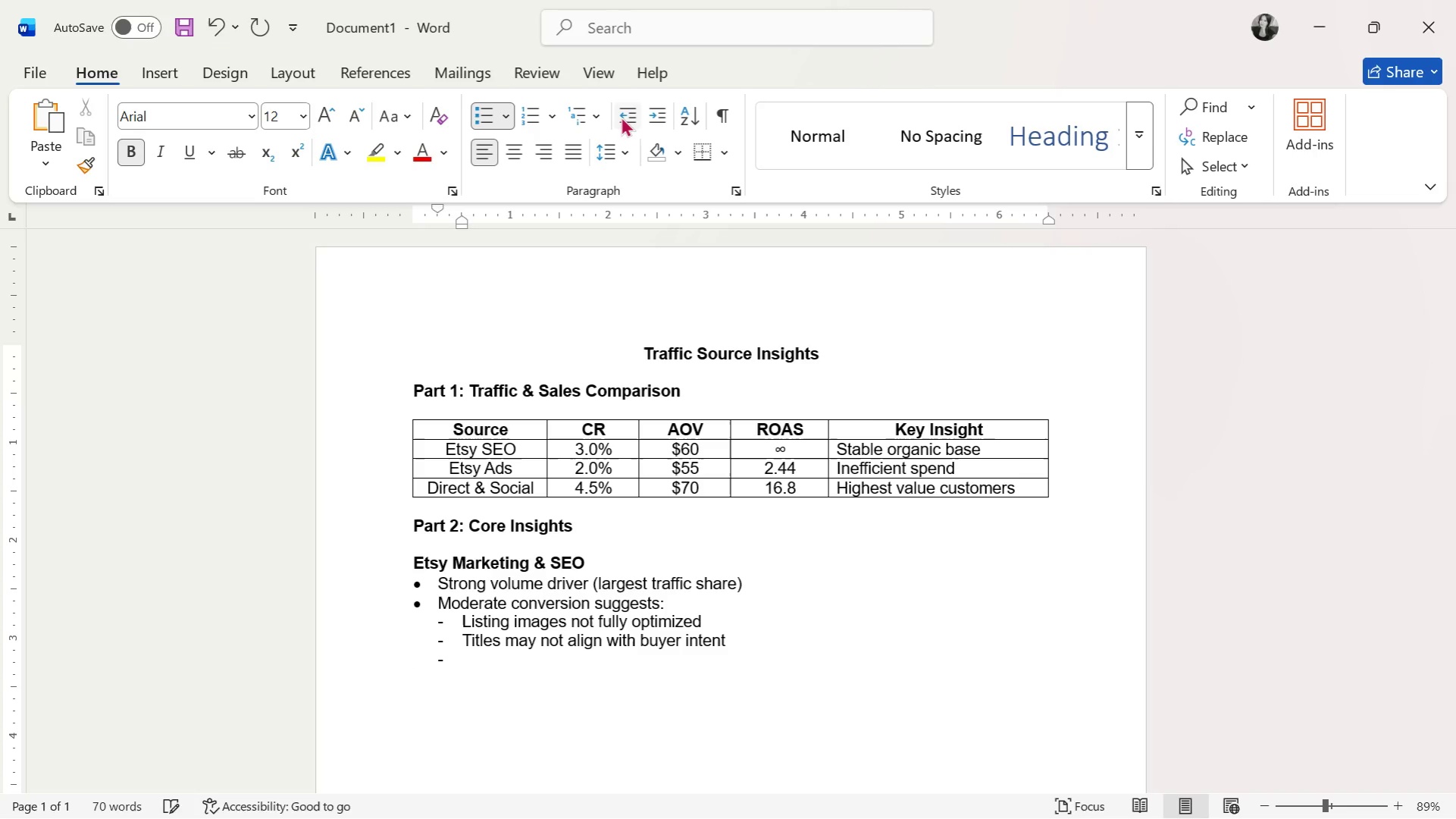 
left_click([621, 115])
 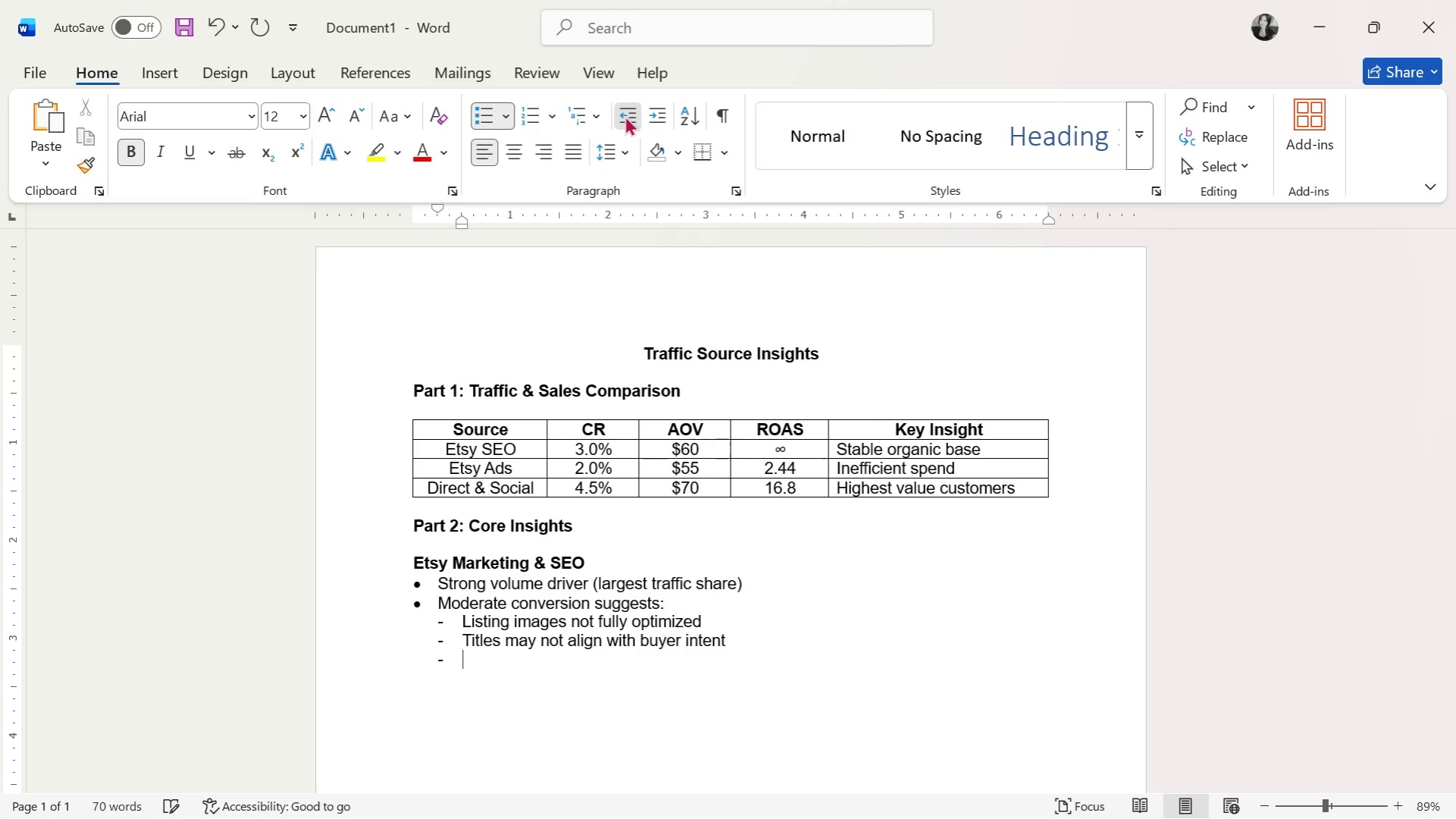 
double_click([625, 115])
 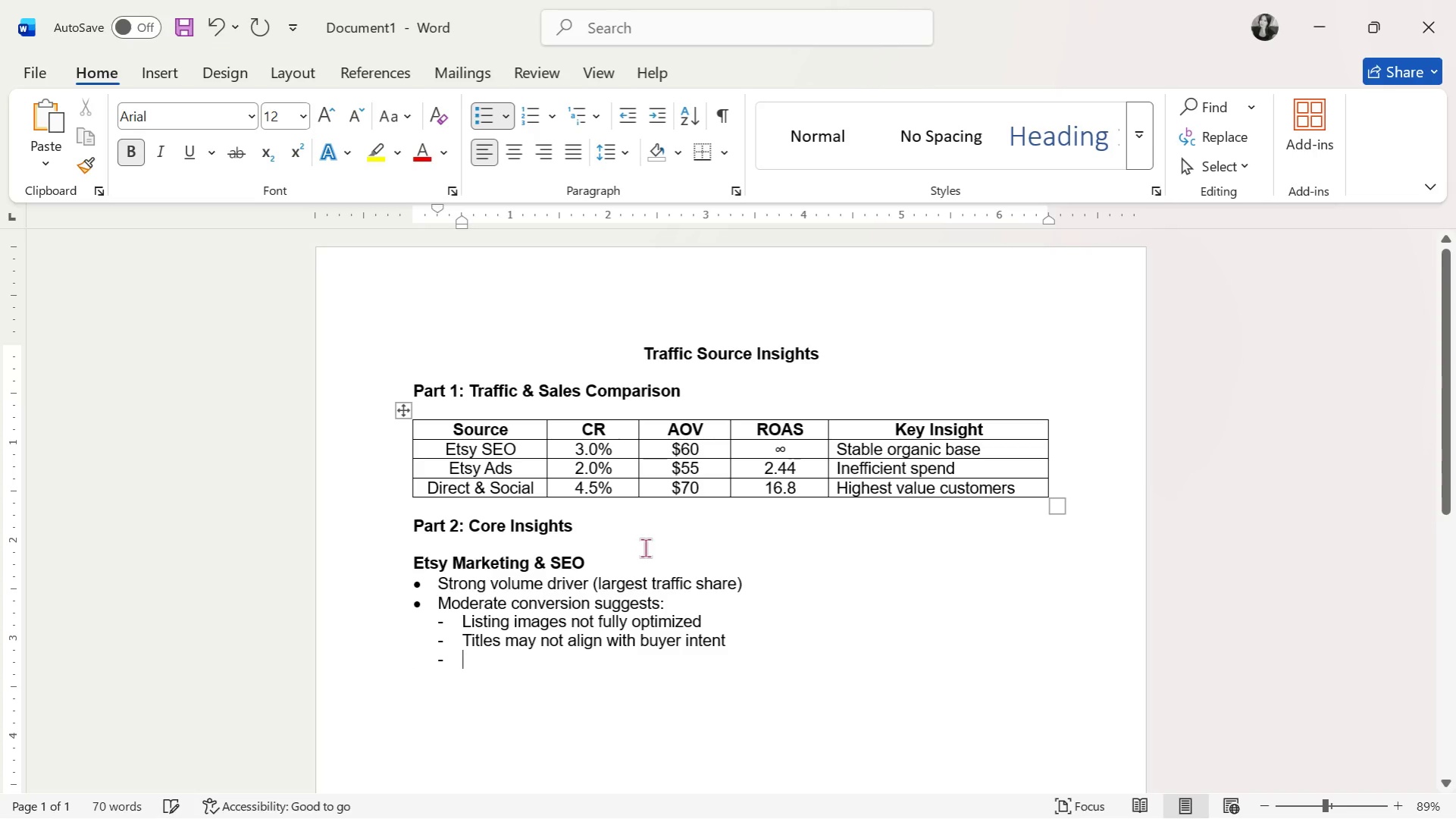 
key(Backspace)
 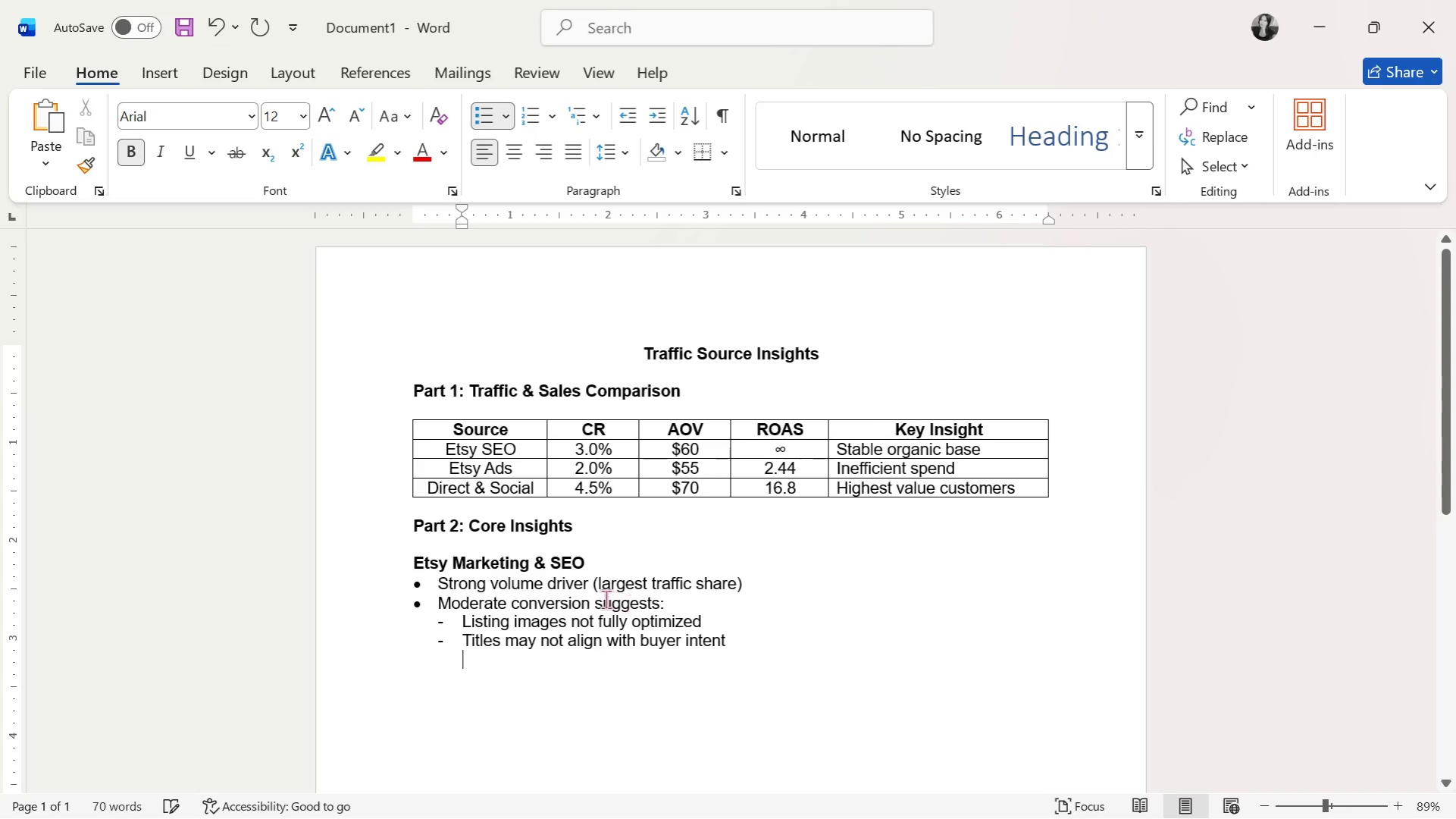 
key(Backspace)
 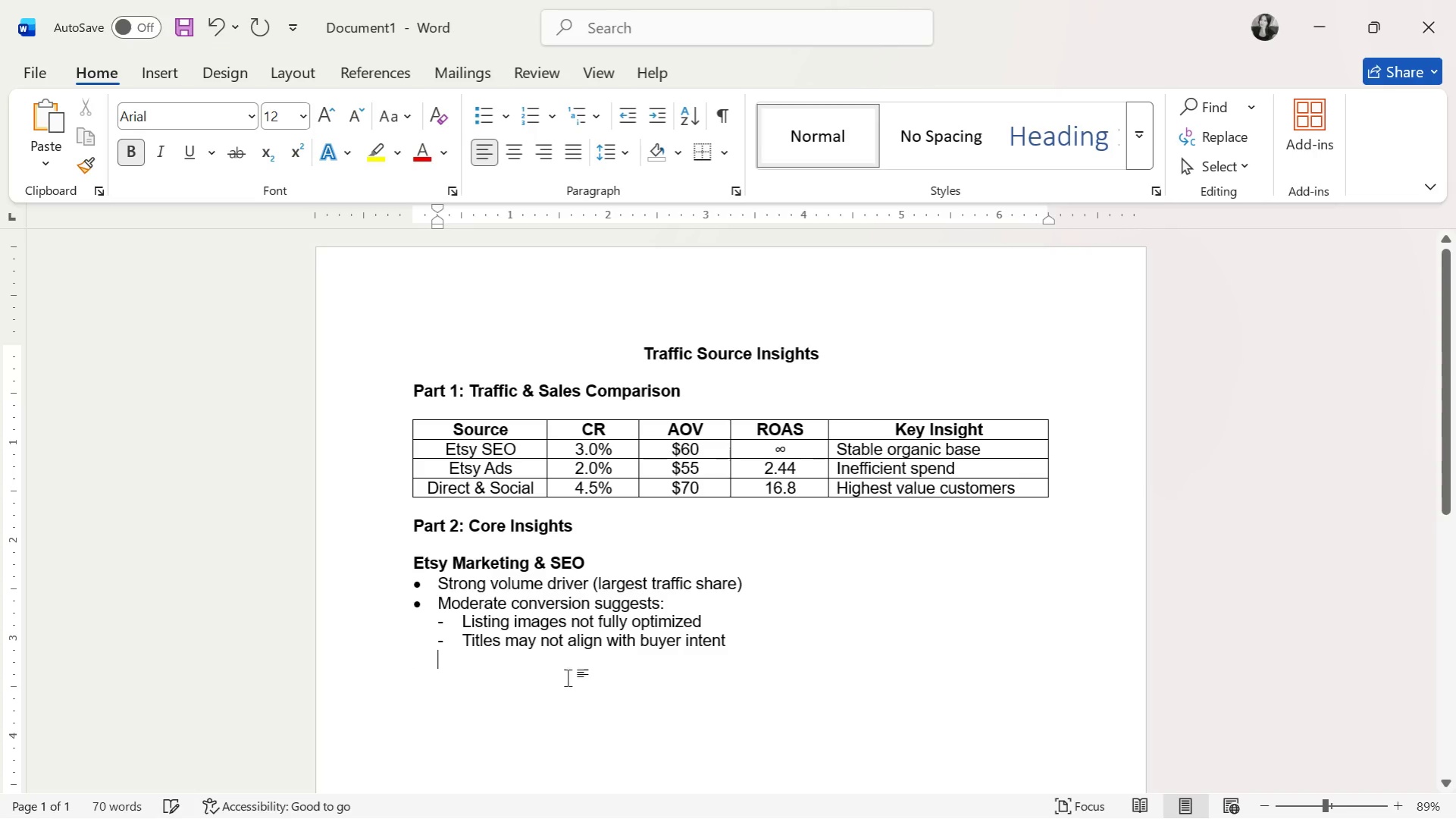 
key(Backspace)
 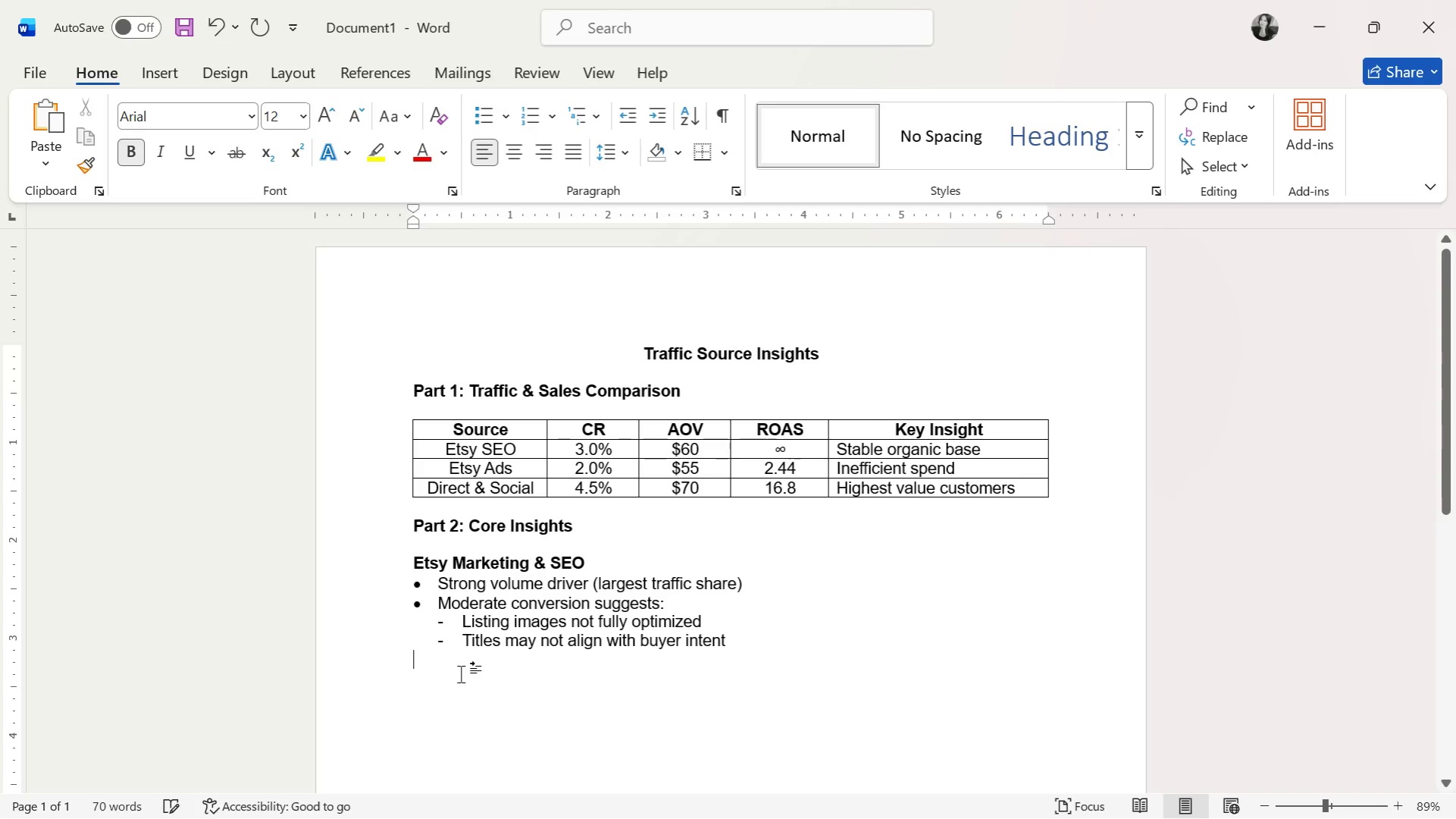 
key(Backspace)
 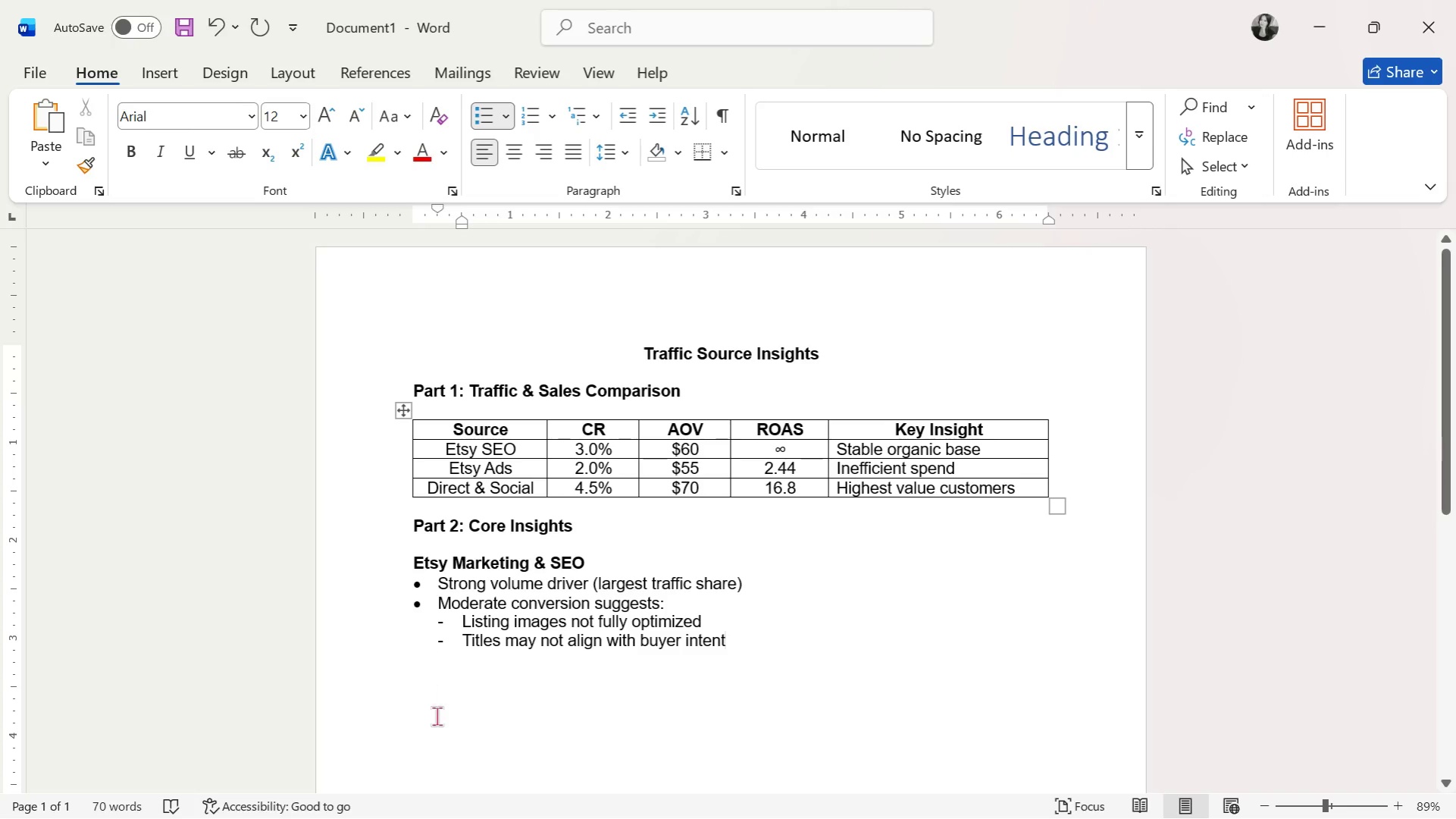 
left_click([415, 661])
 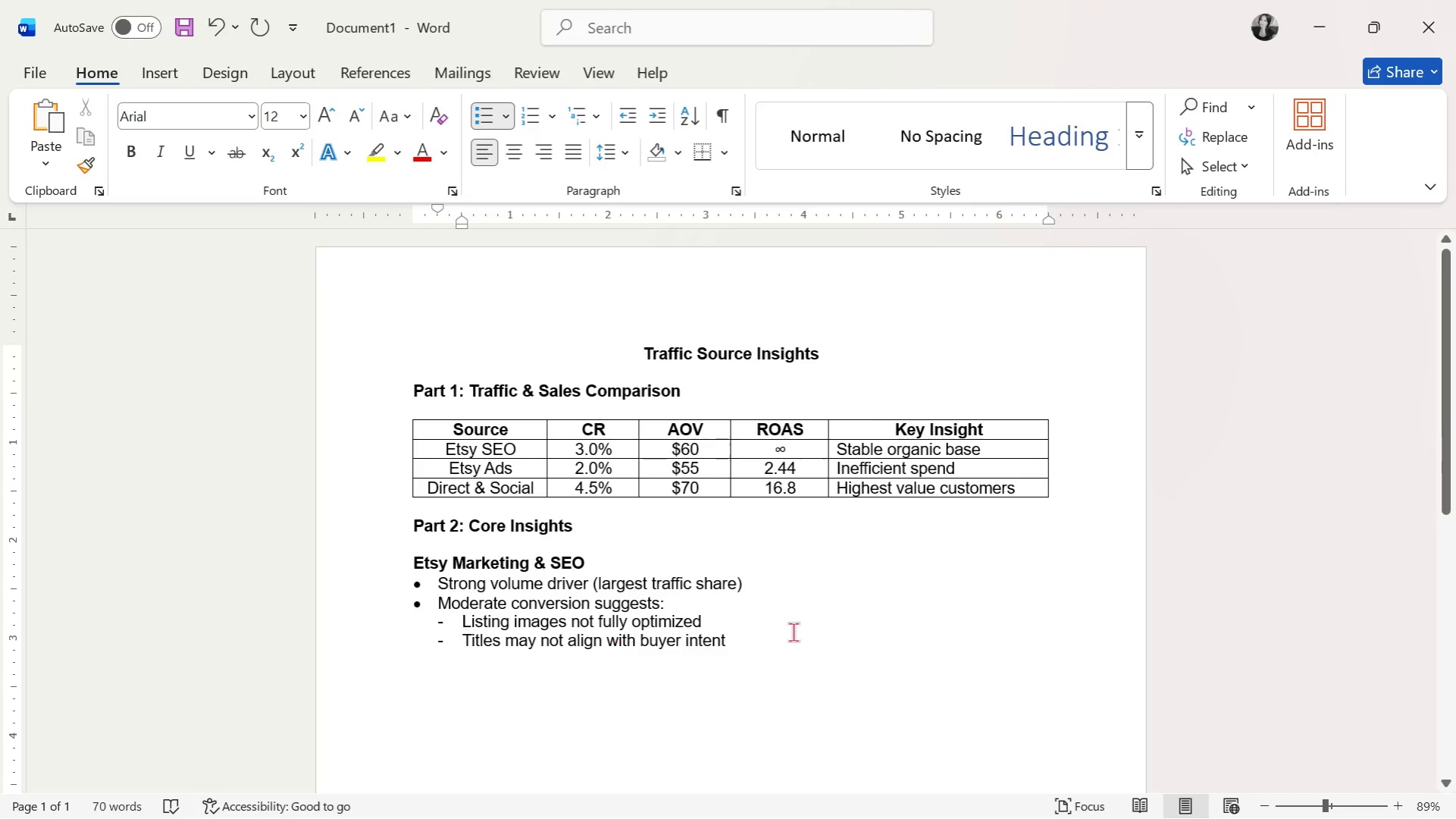 
left_click([775, 642])
 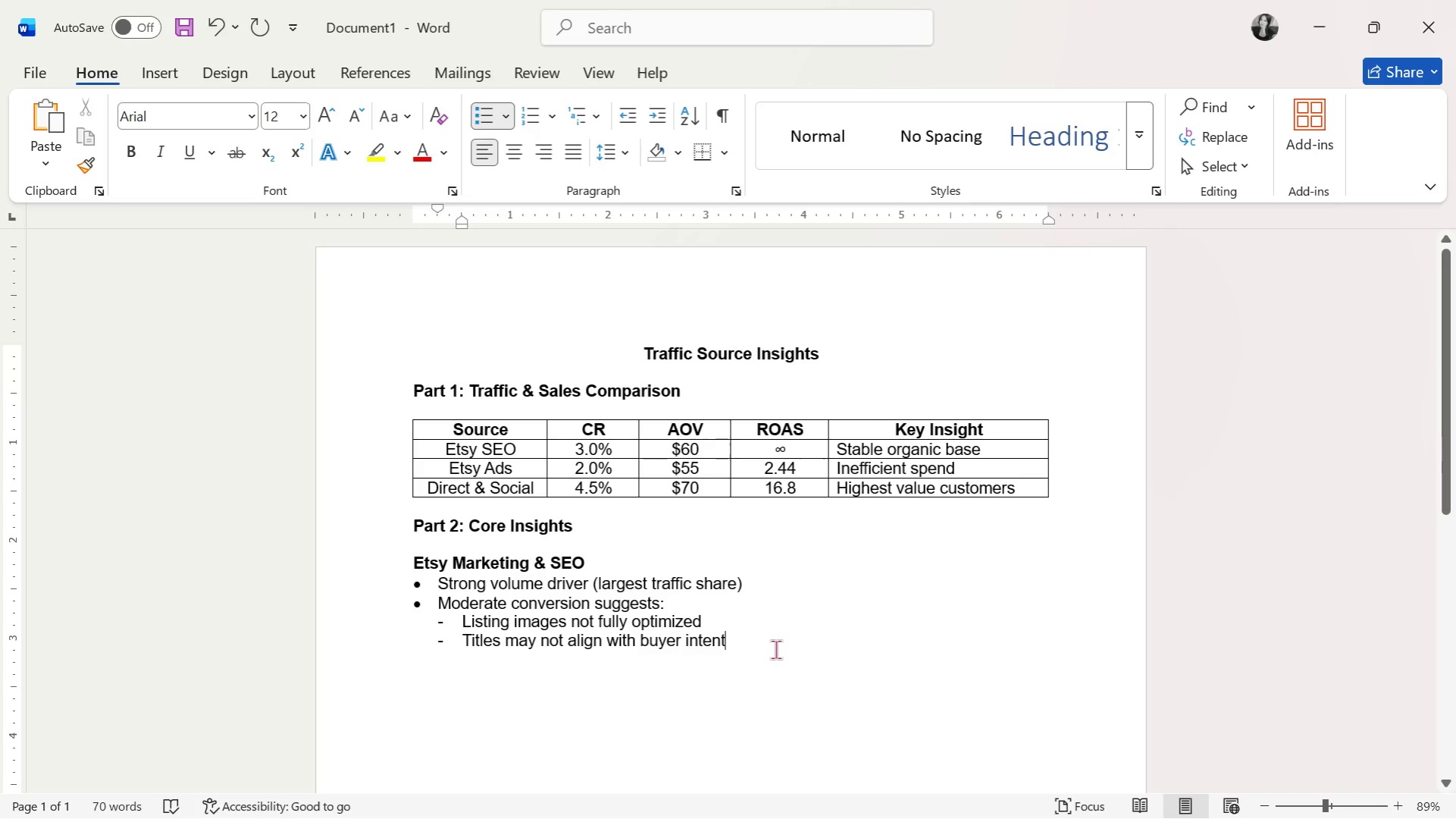 
key(Enter)
 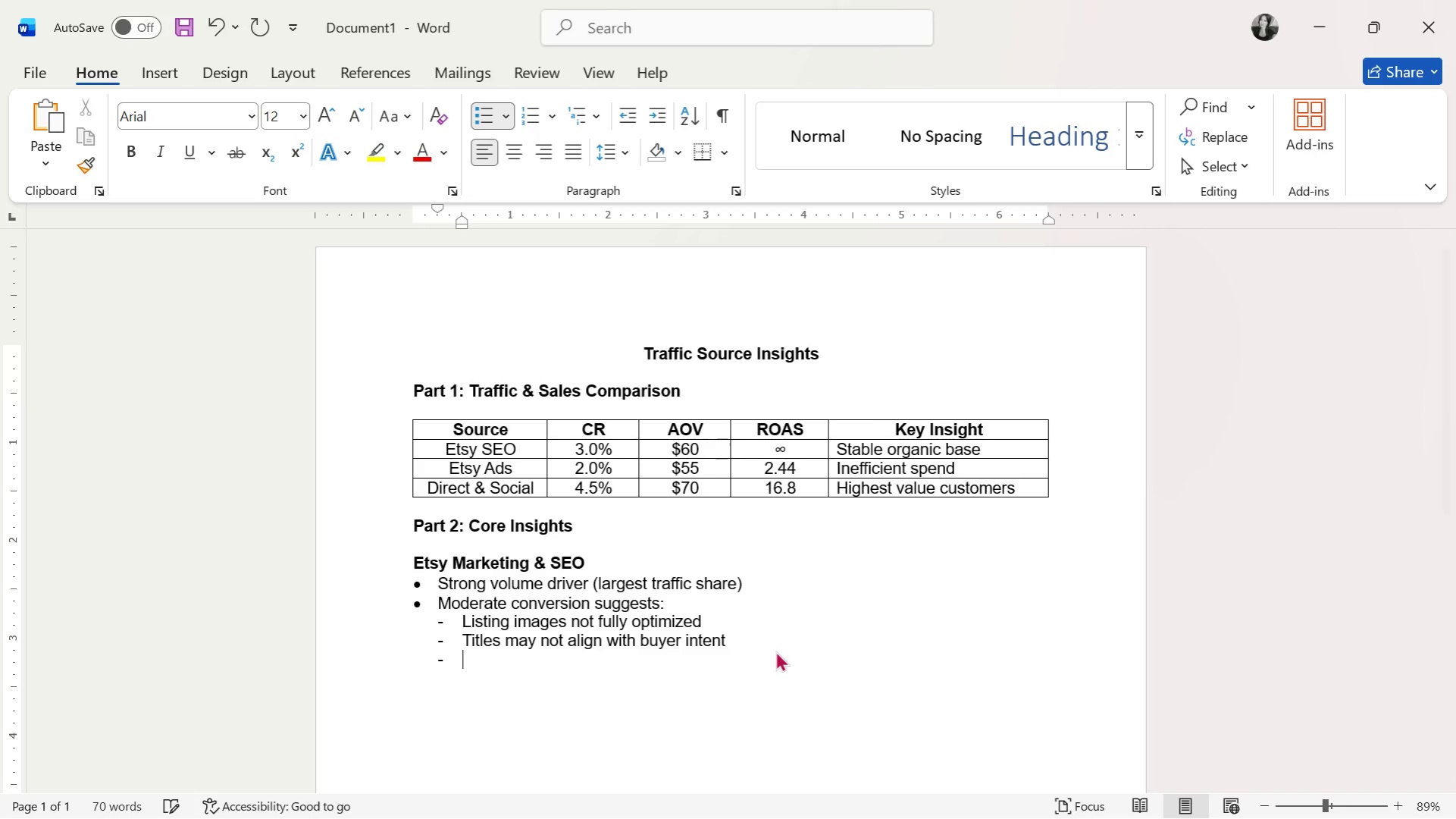 
key(Backspace)
 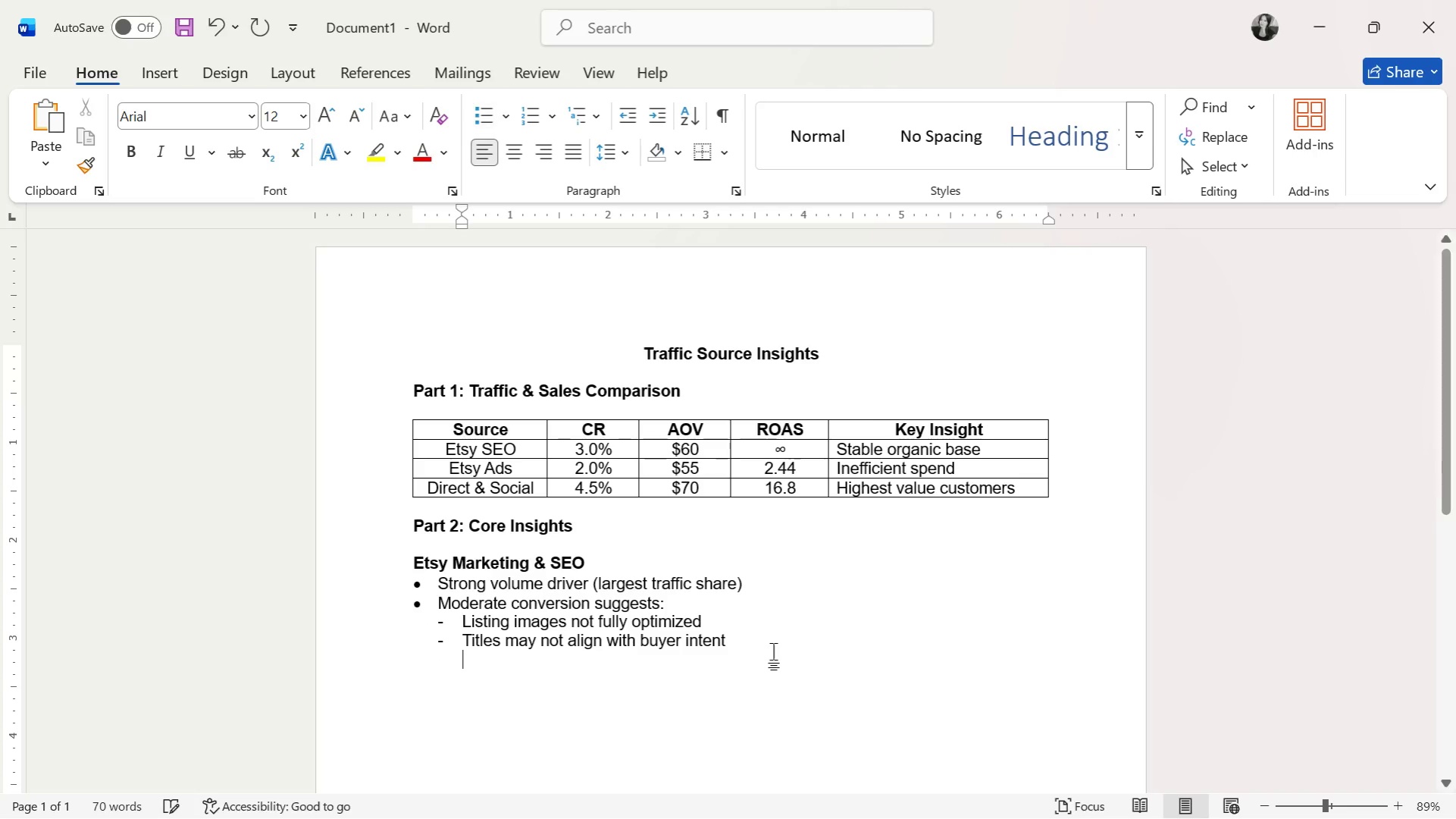 
key(Backspace)
 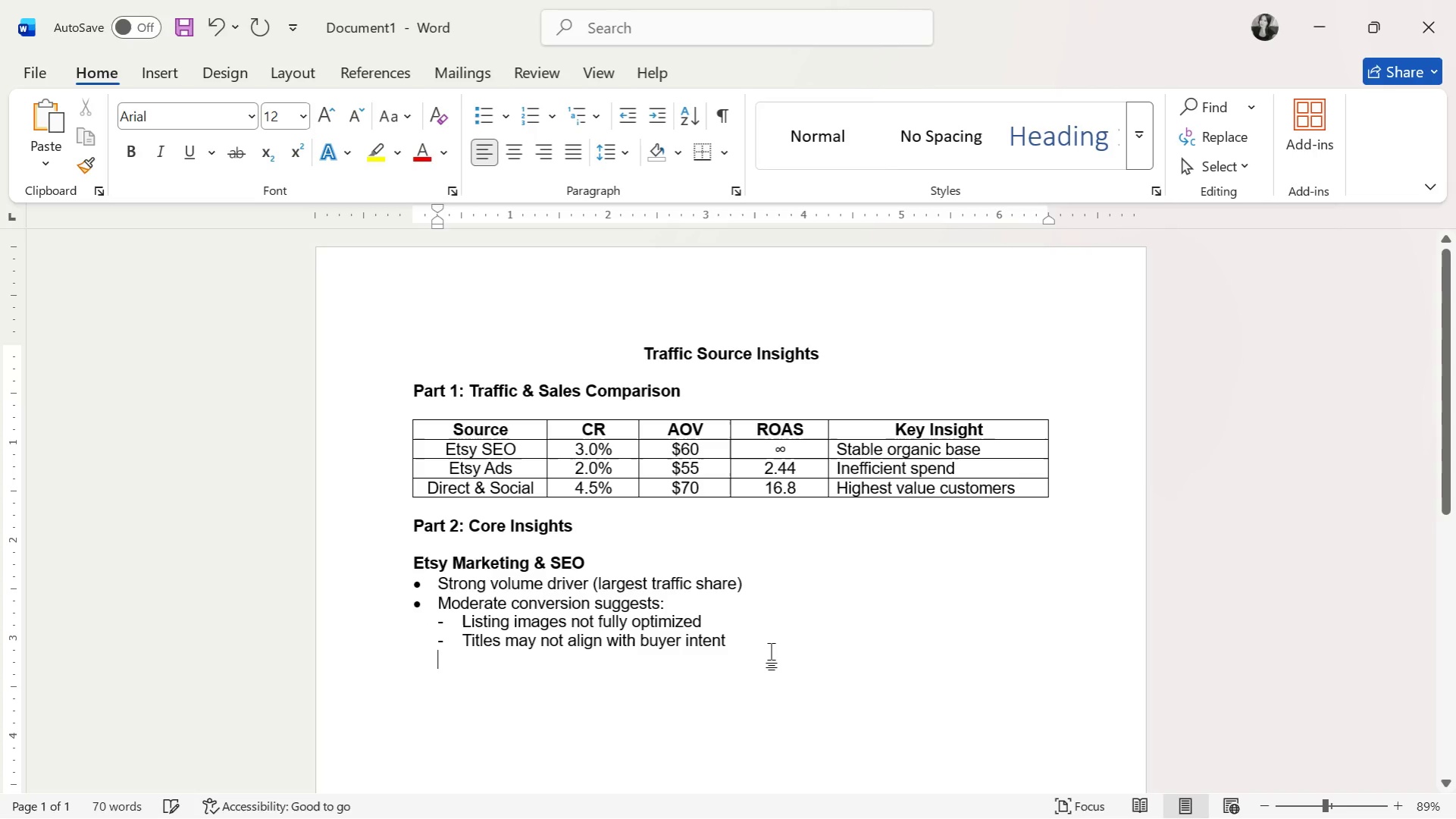 
key(Backspace)
 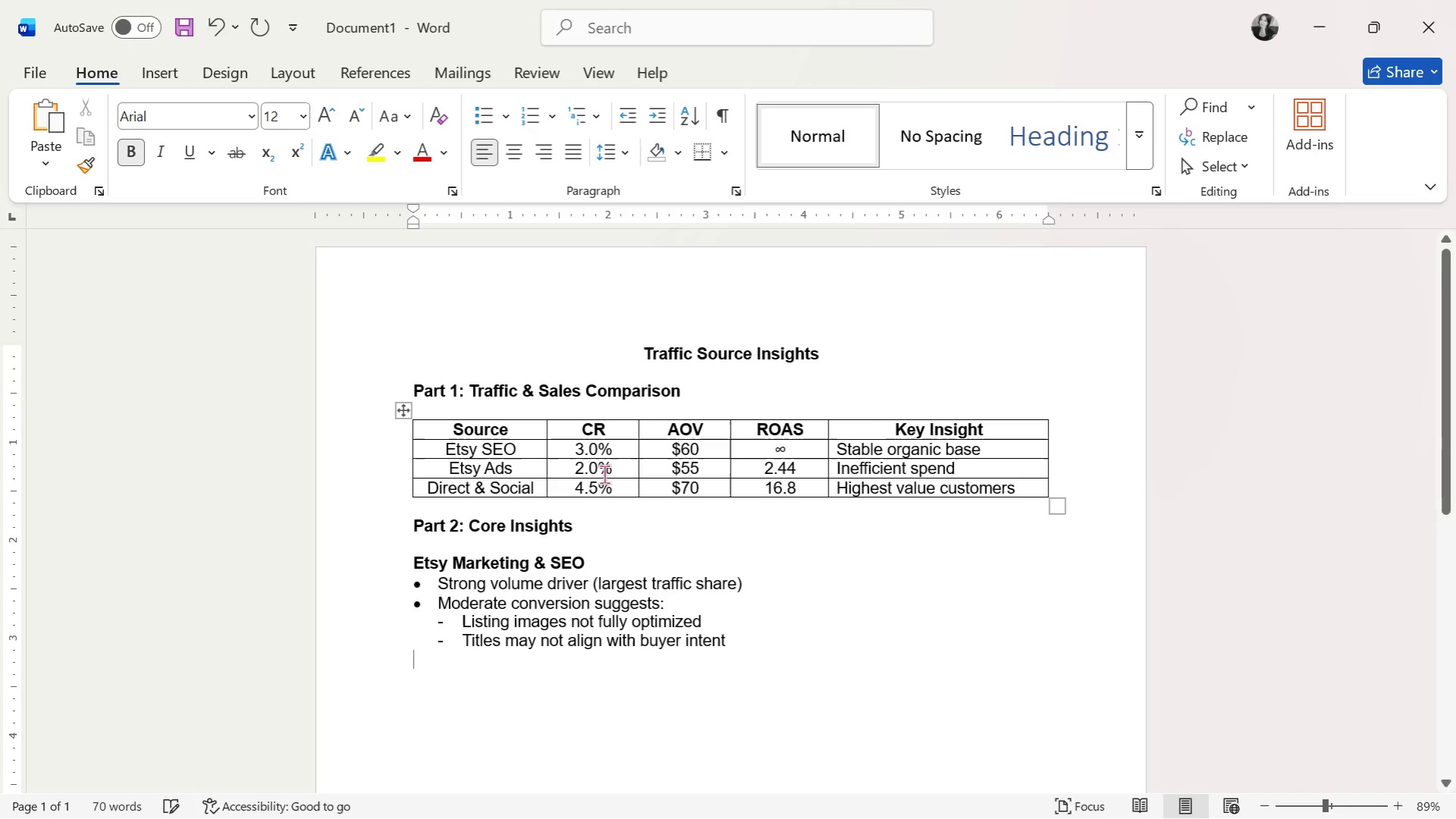 
key(Backspace)
 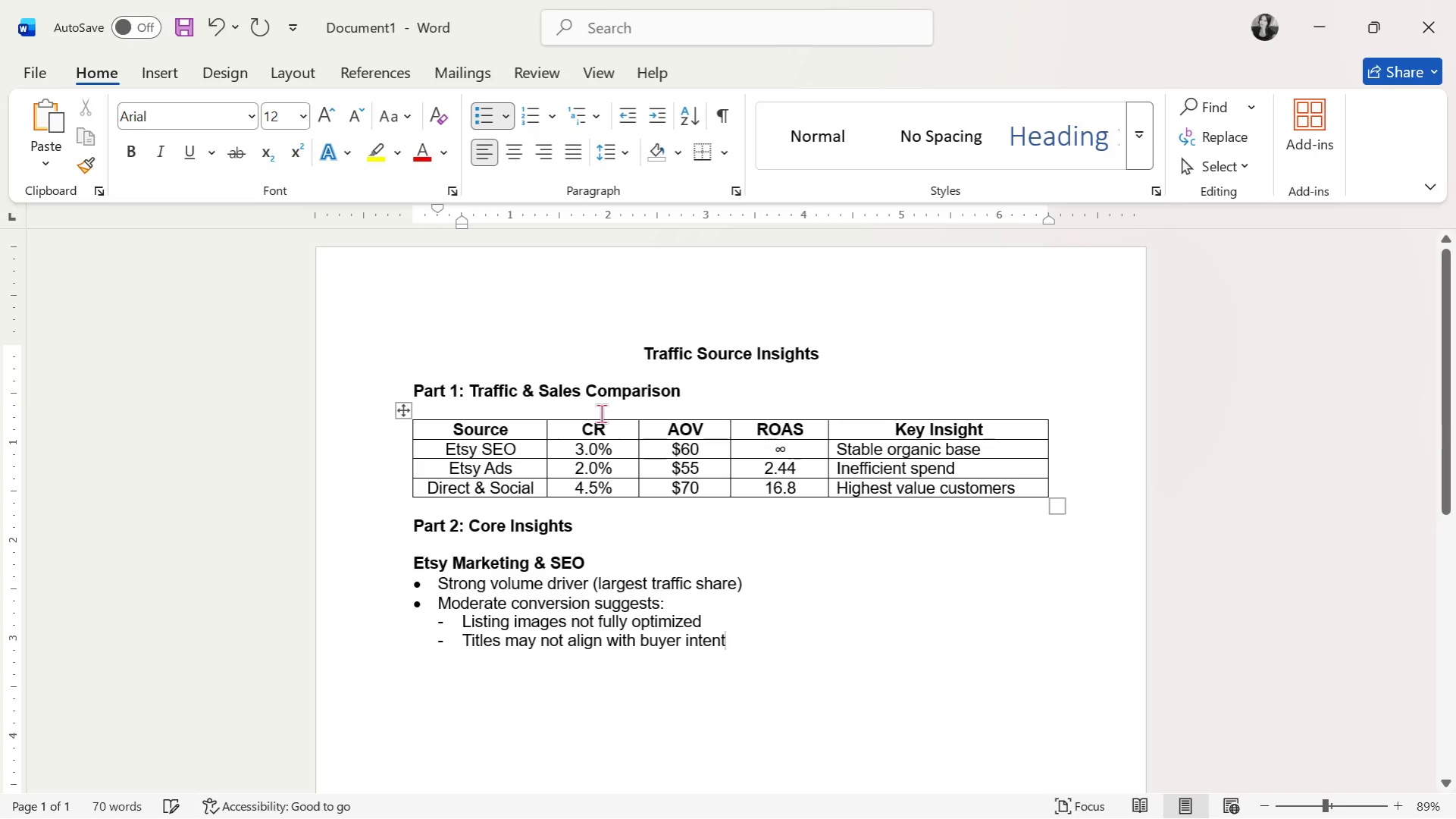 
key(Enter)
 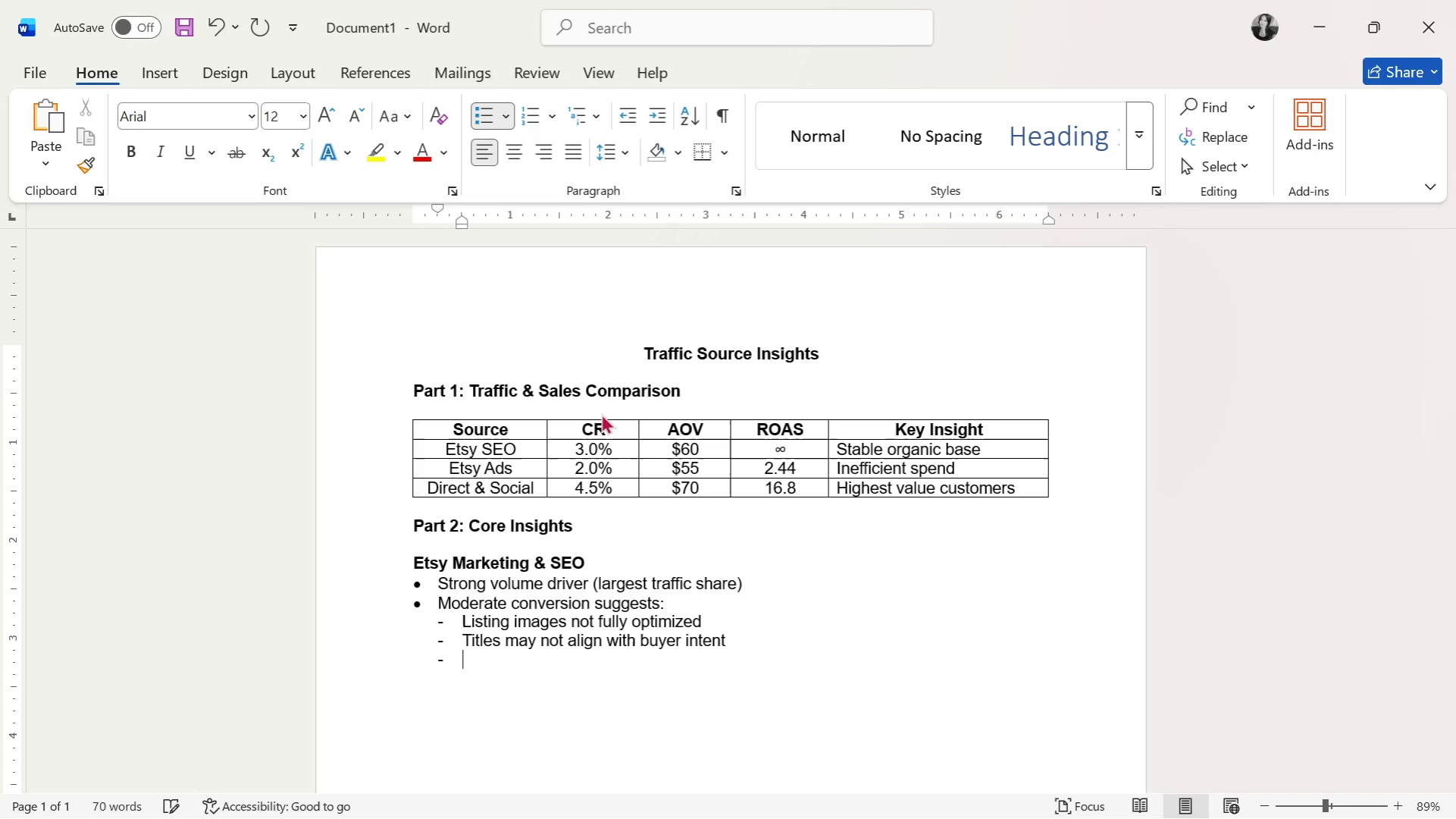 
key(Backspace)
 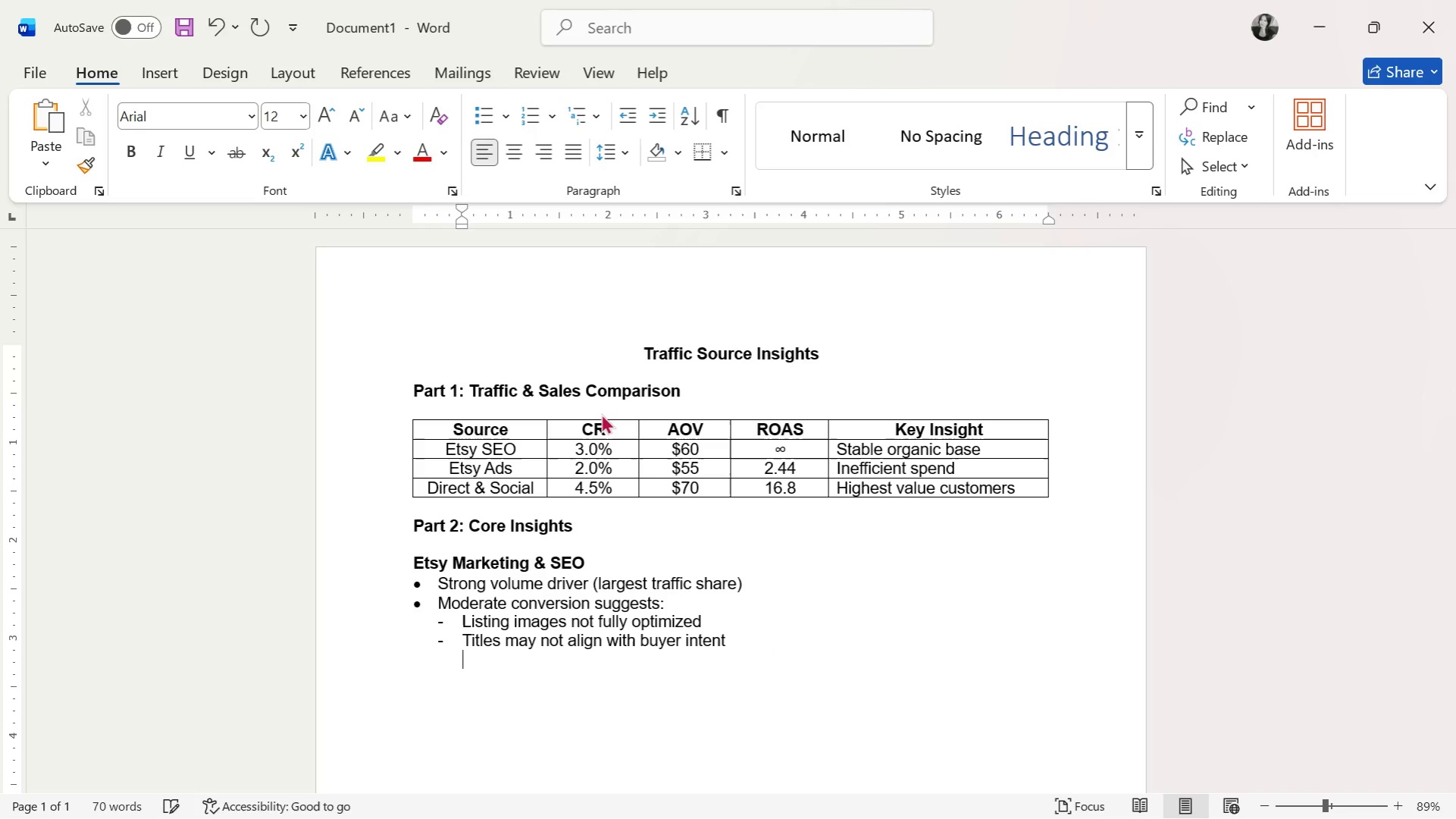 
key(Backspace)
 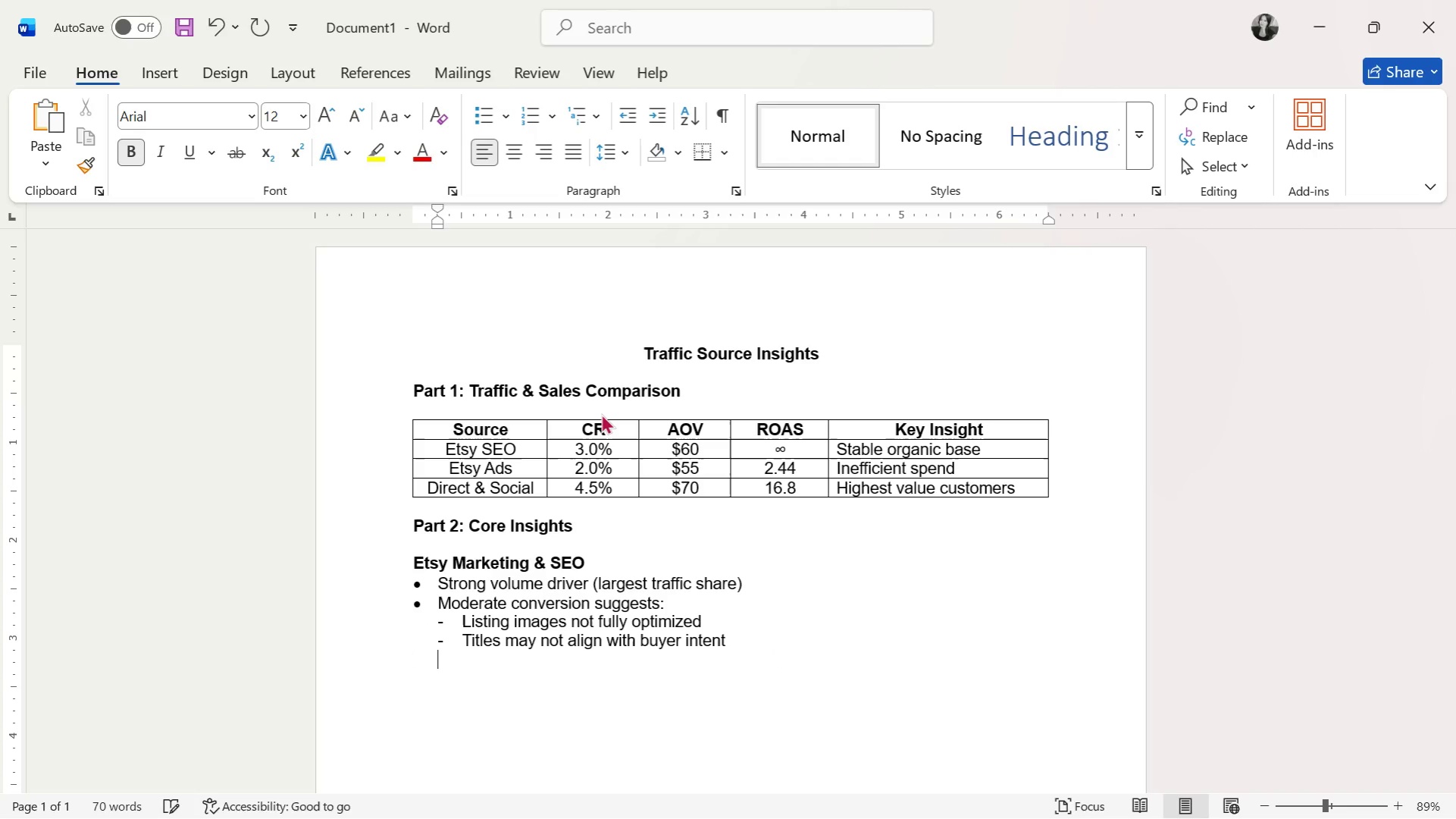 
key(Backspace)
 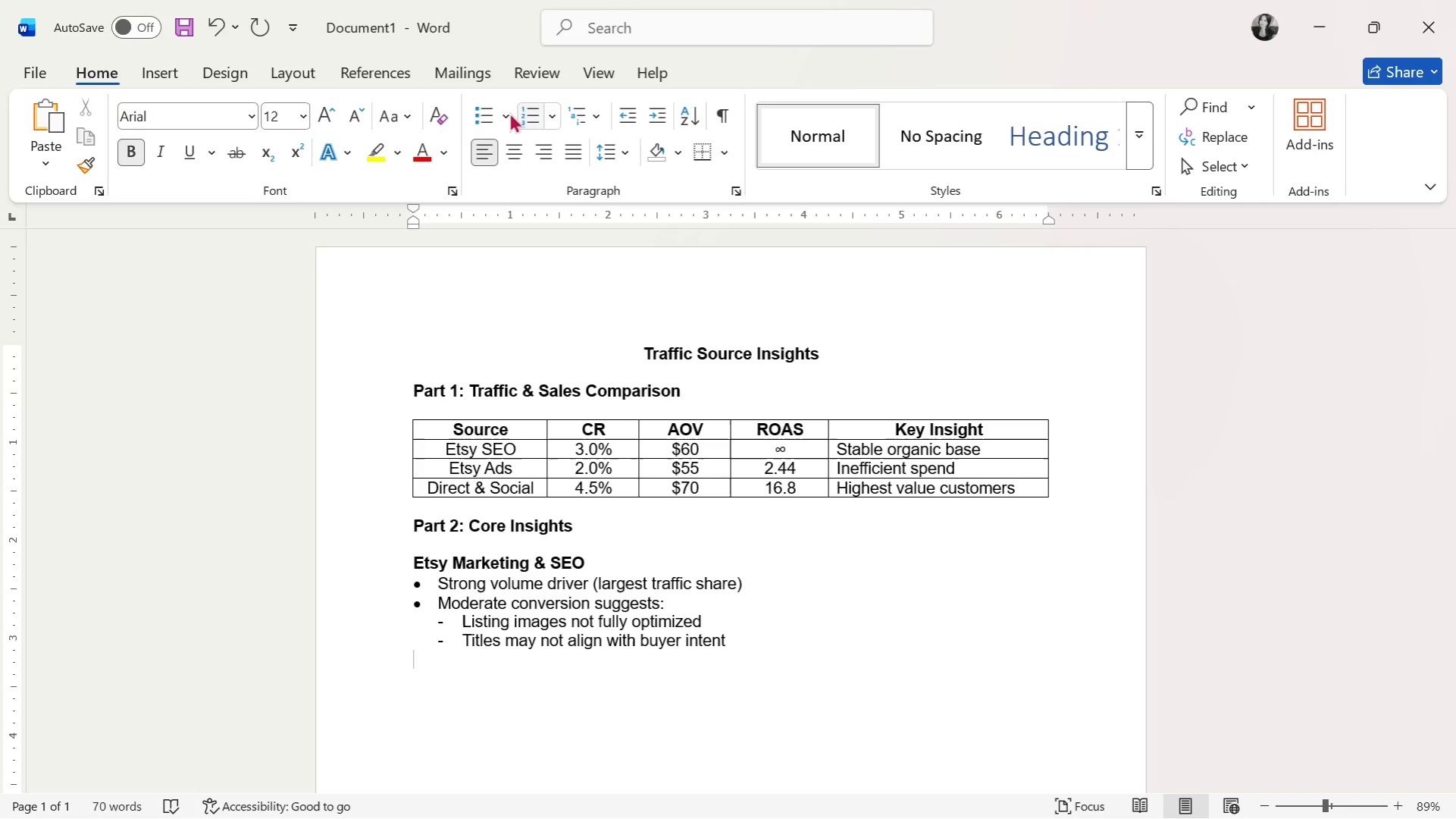 
left_click([484, 112])
 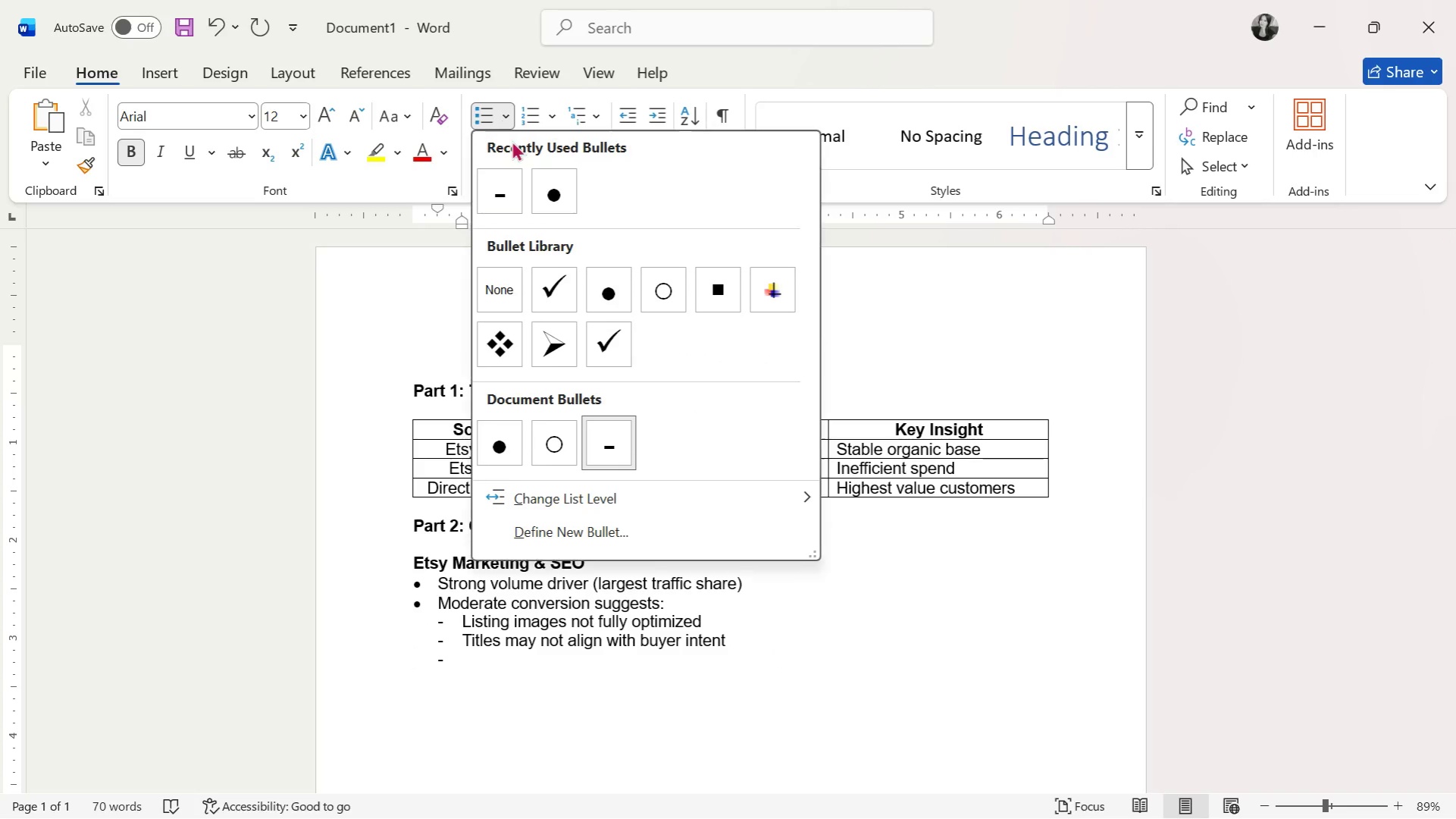 
left_click([542, 186])
 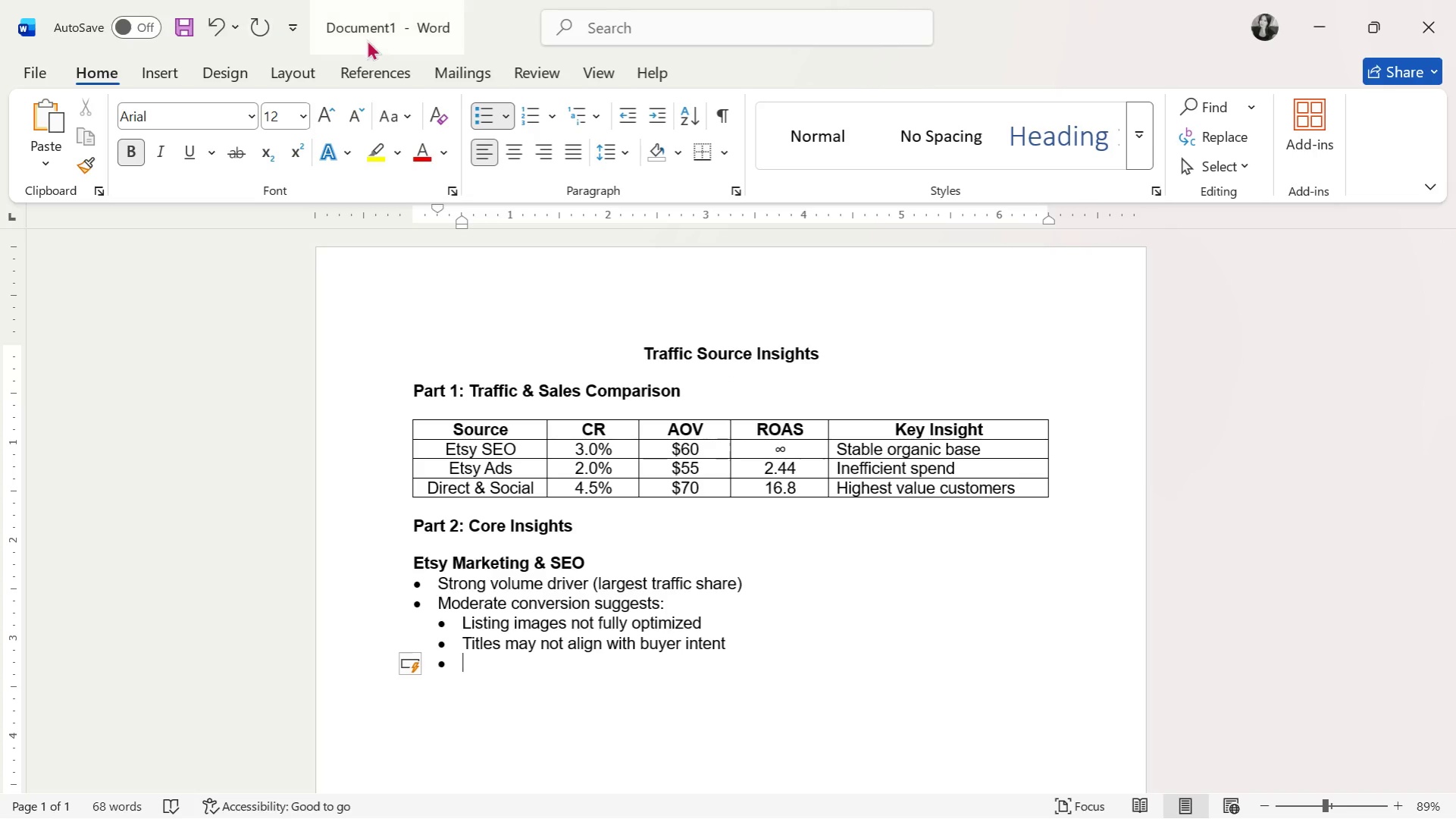 
left_click([208, 24])
 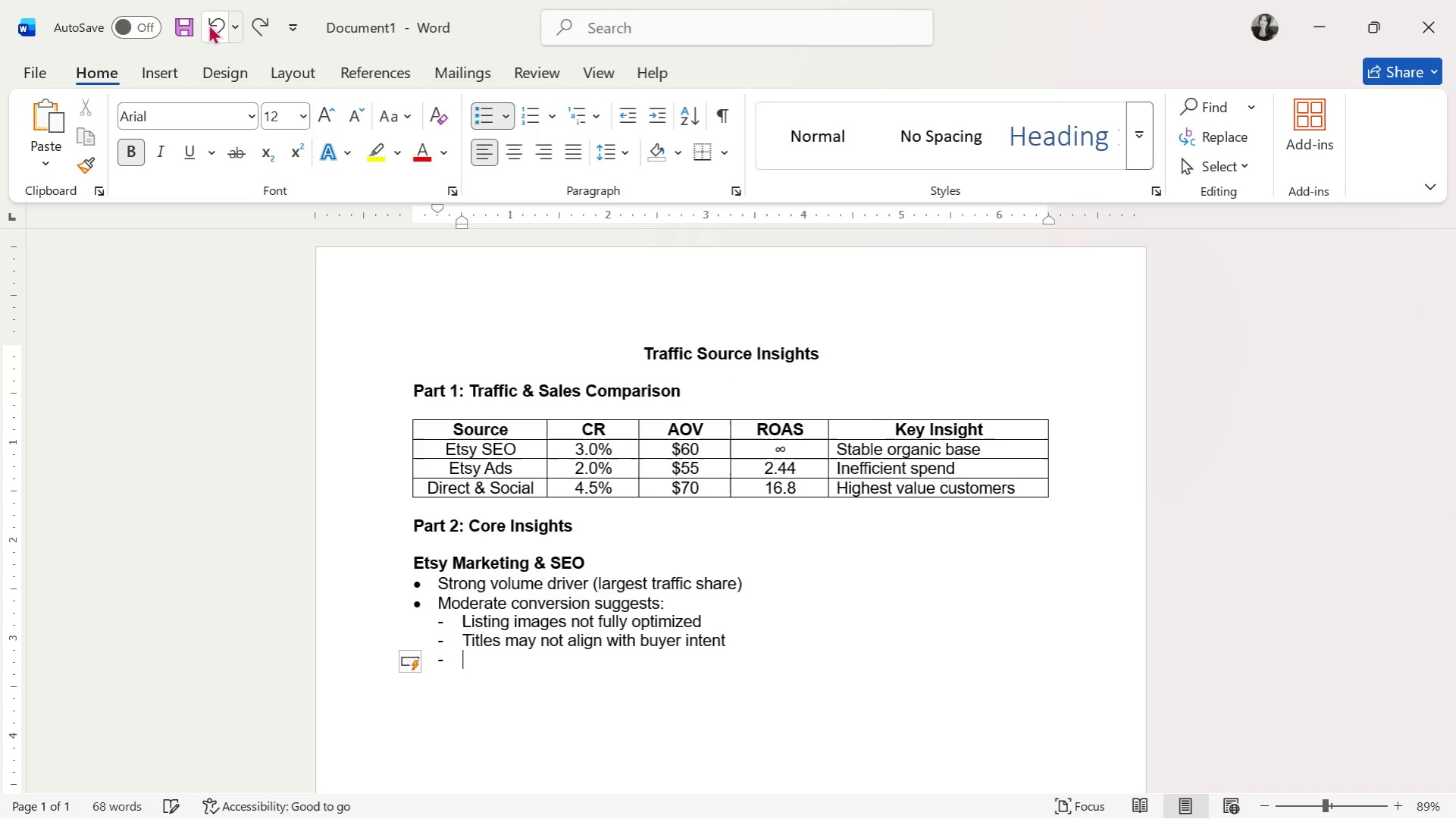 
left_click([208, 24])
 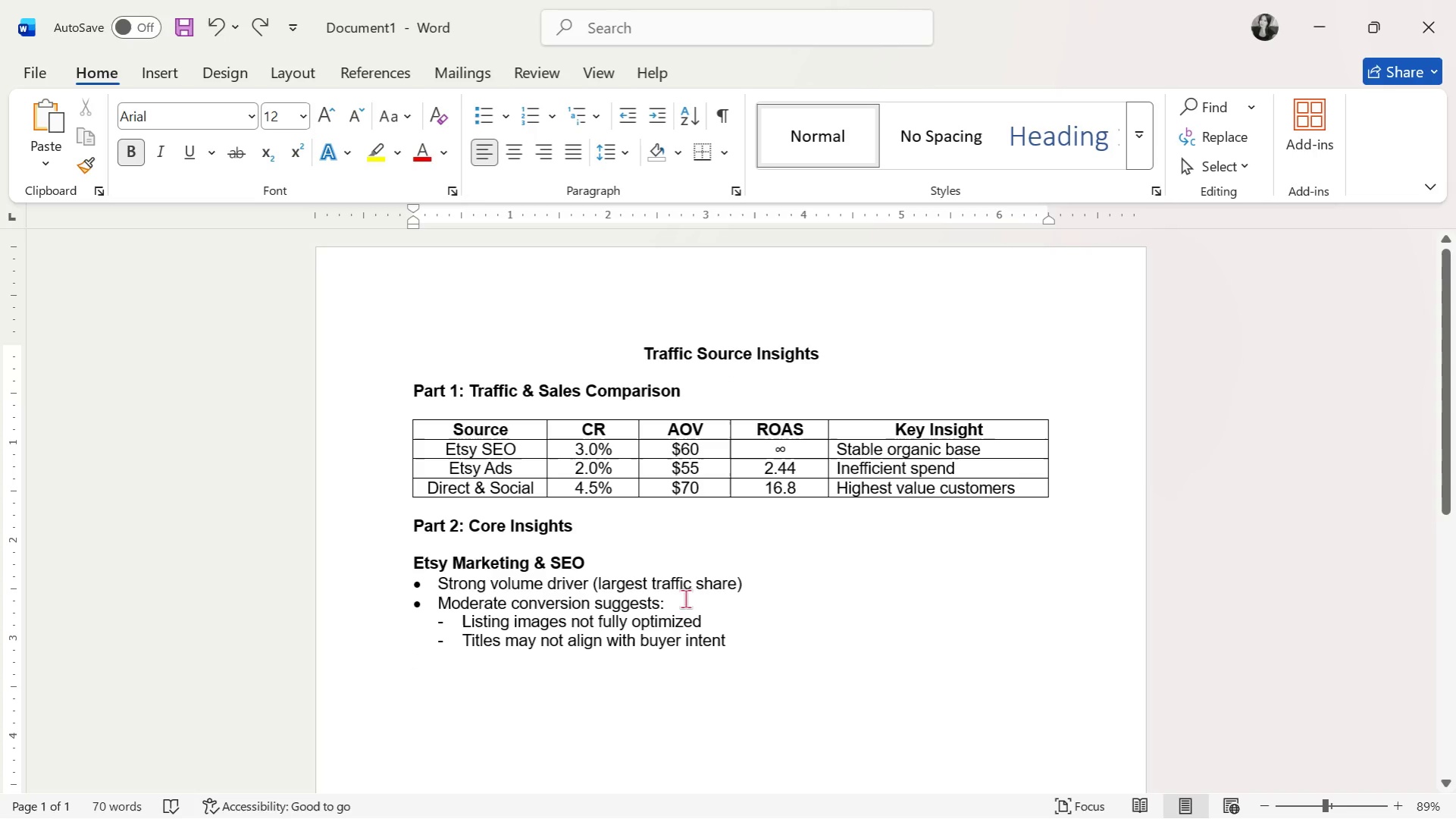 
left_click_drag(start_coordinate=[756, 581], to_coordinate=[384, 574])
 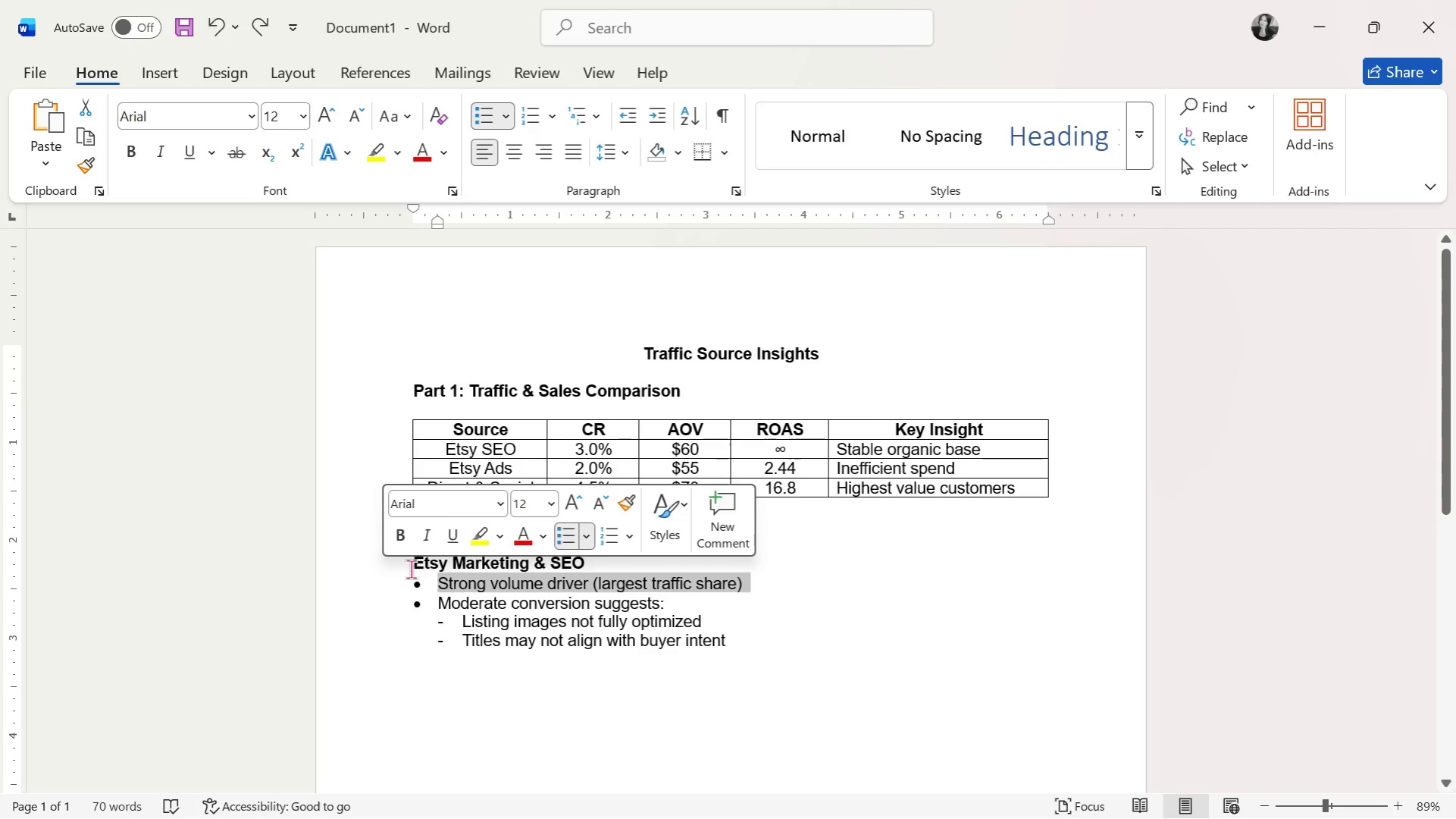 
left_click_drag(start_coordinate=[411, 569], to_coordinate=[753, 587])
 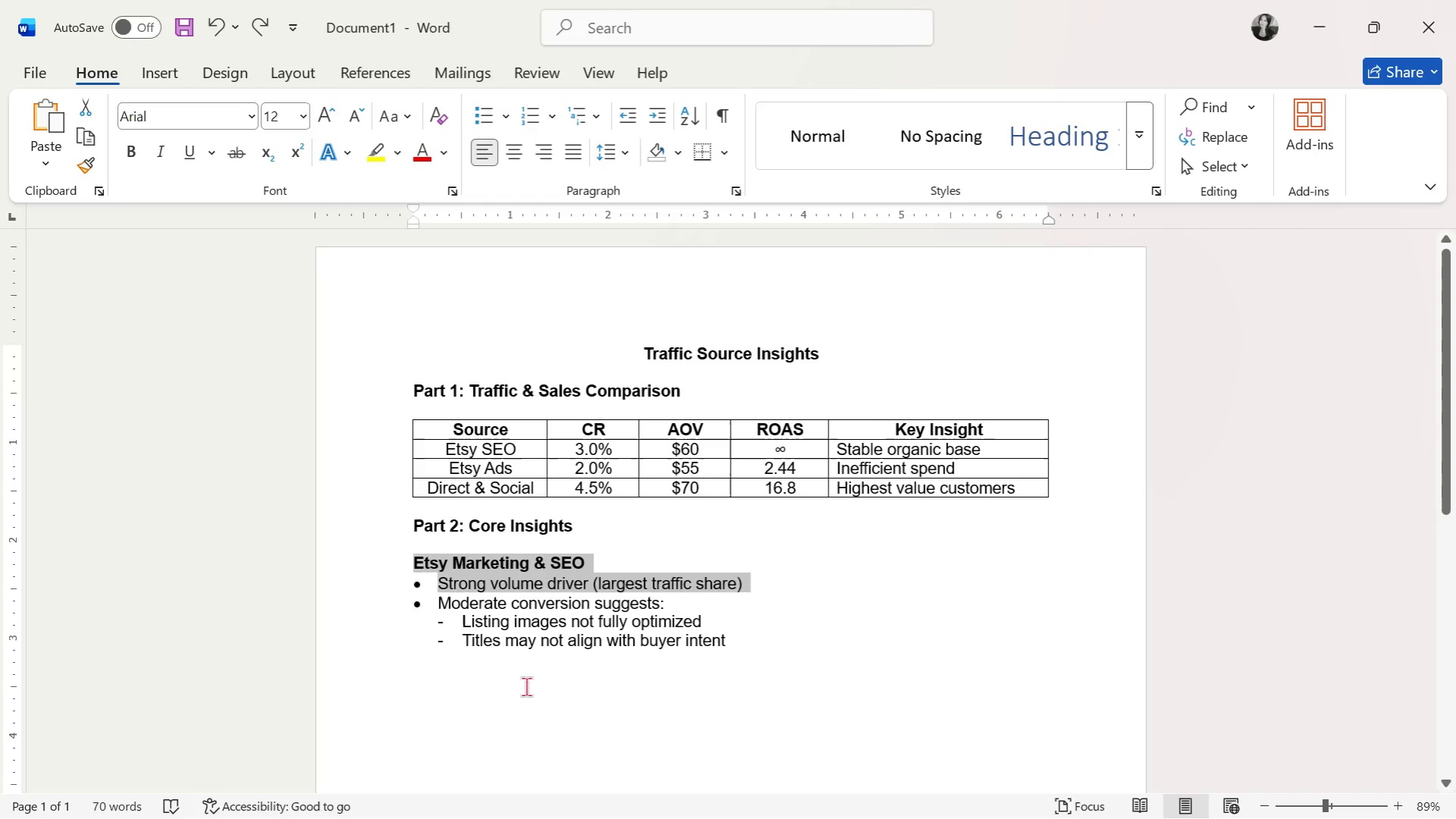 
key(Control+C)